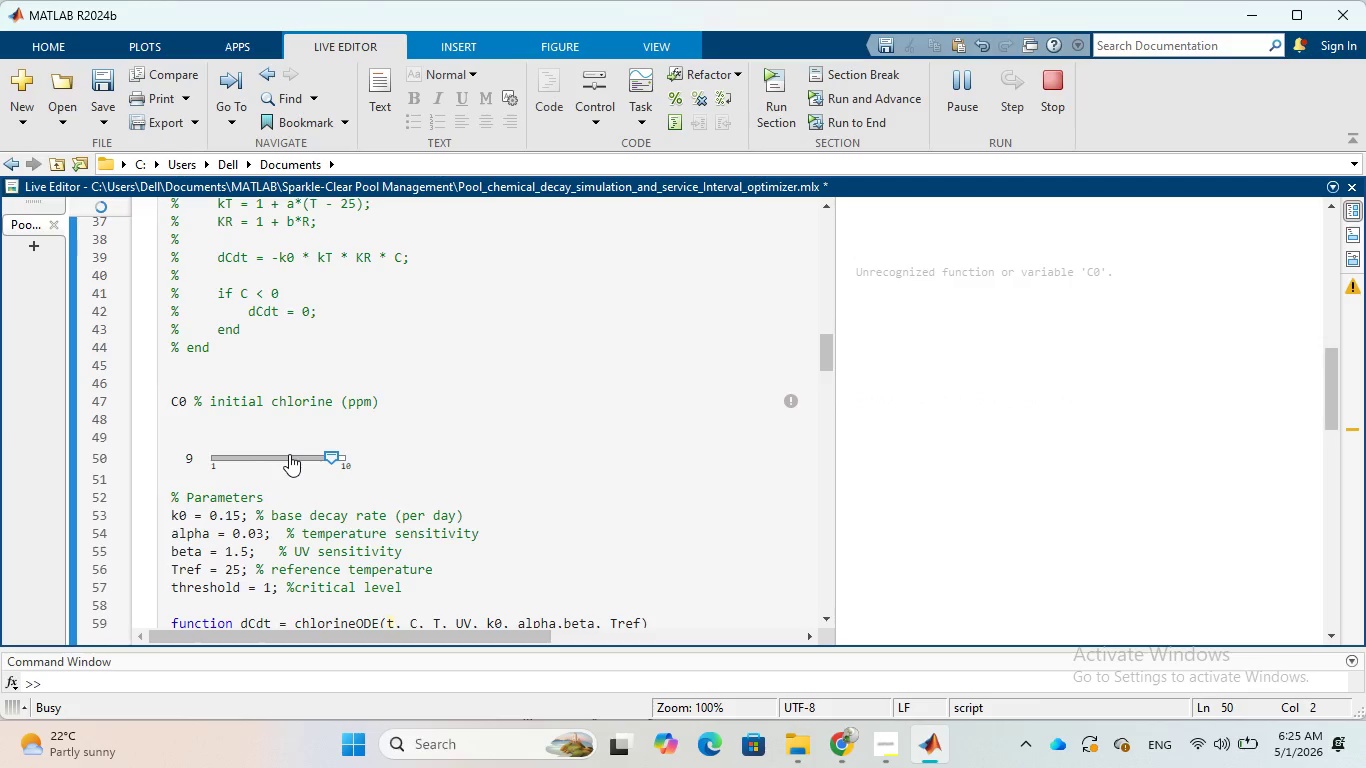 
left_click([284, 453])
 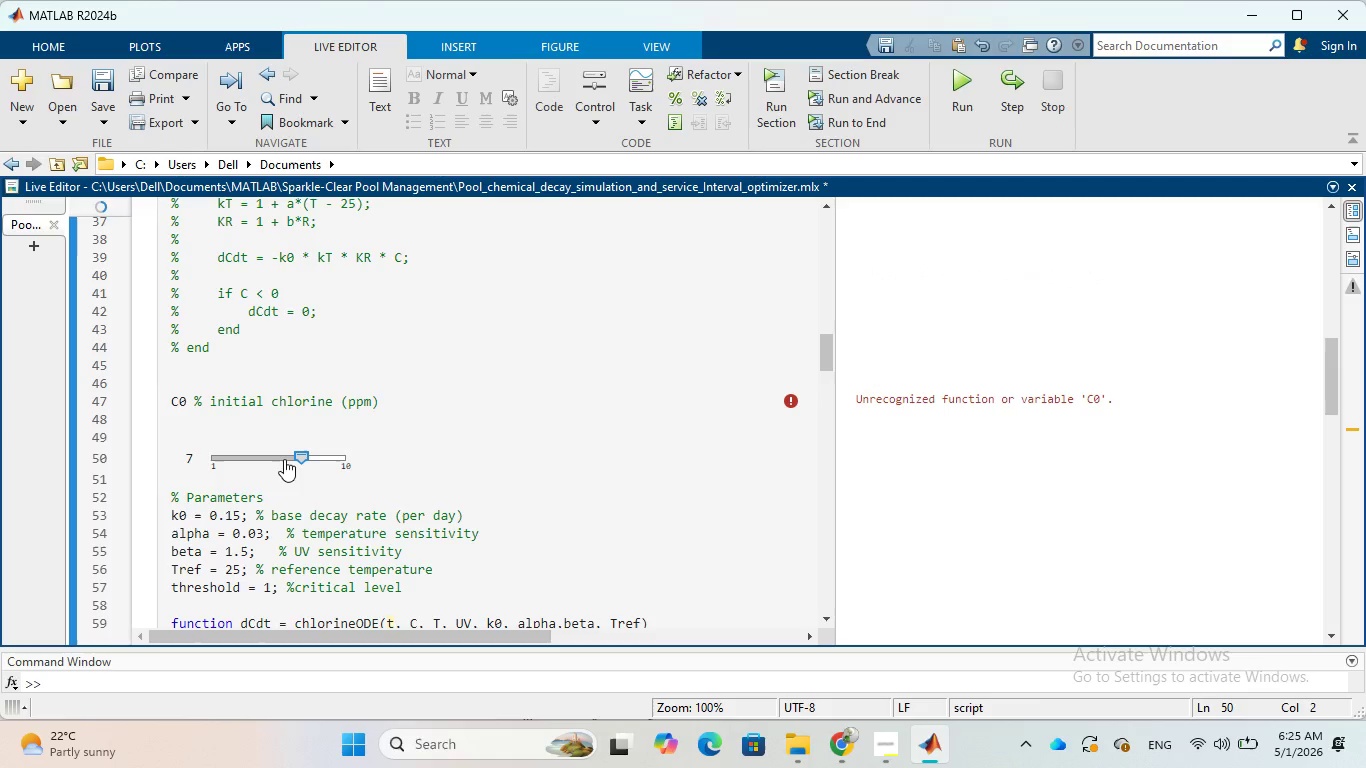 
double_click([284, 459])
 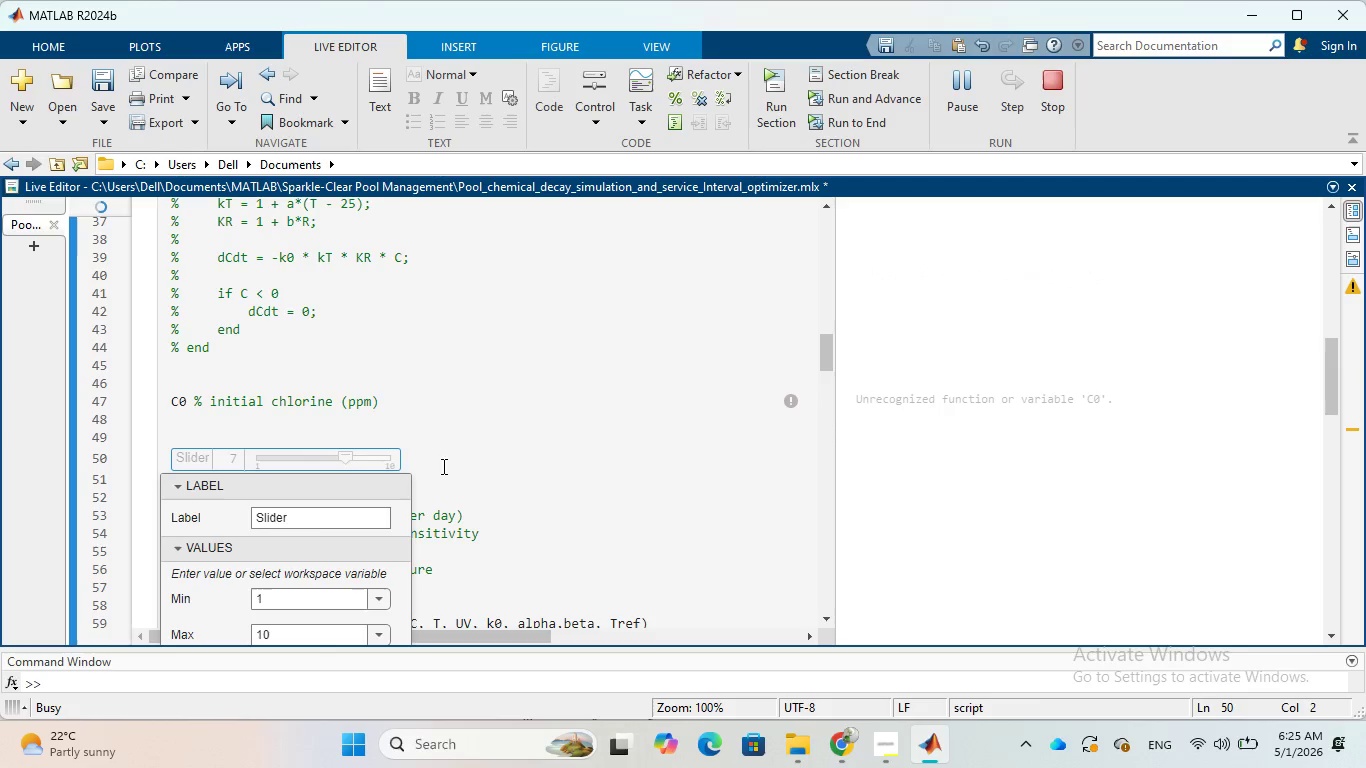 
scroll: coordinate [368, 535], scroll_direction: down, amount: 4.0
 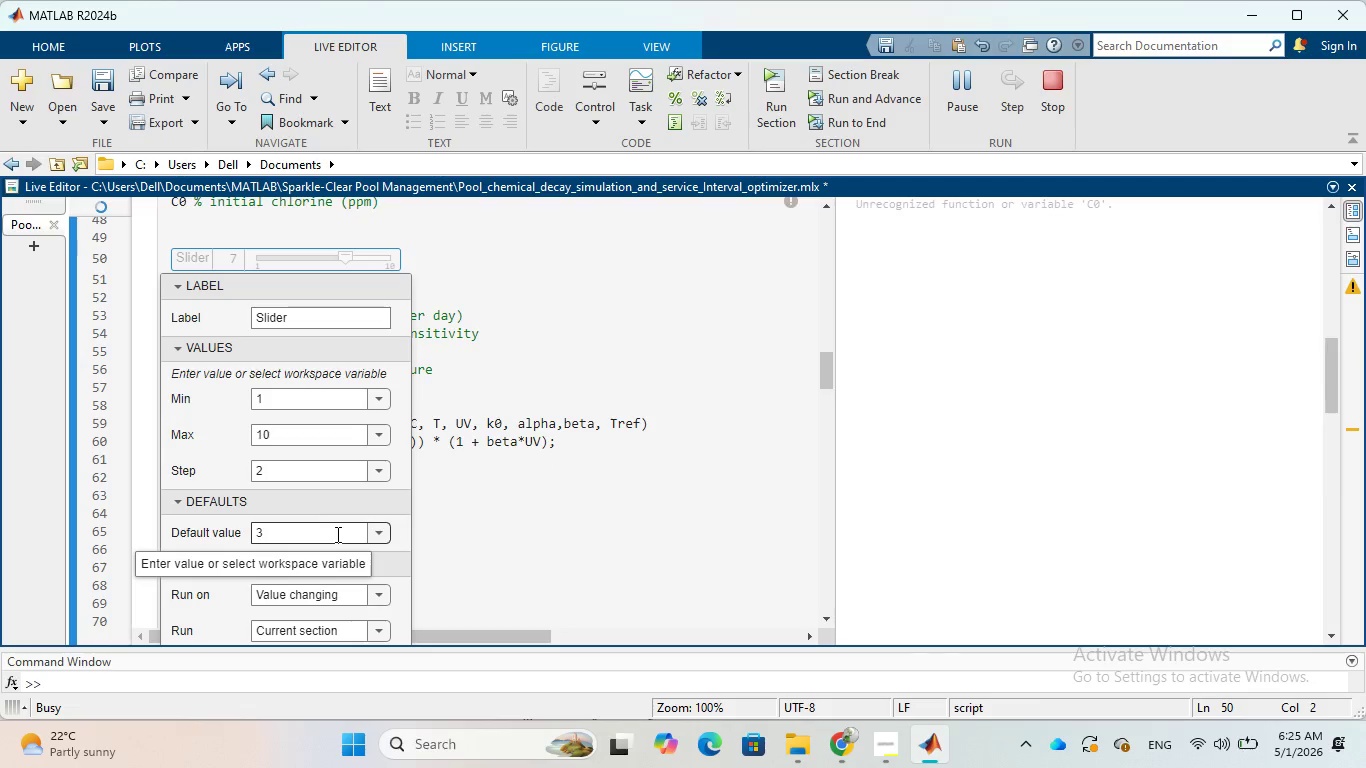 
left_click([336, 533])
 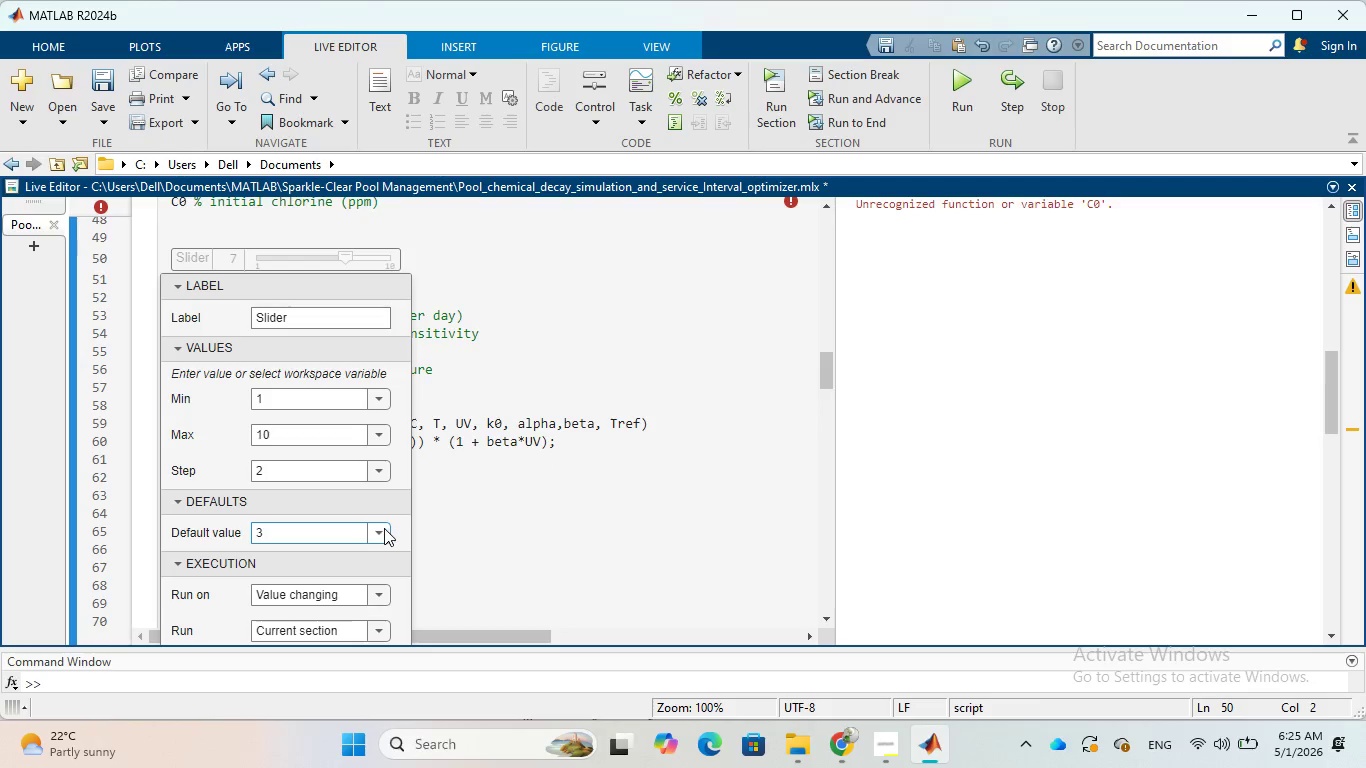 
left_click([380, 528])
 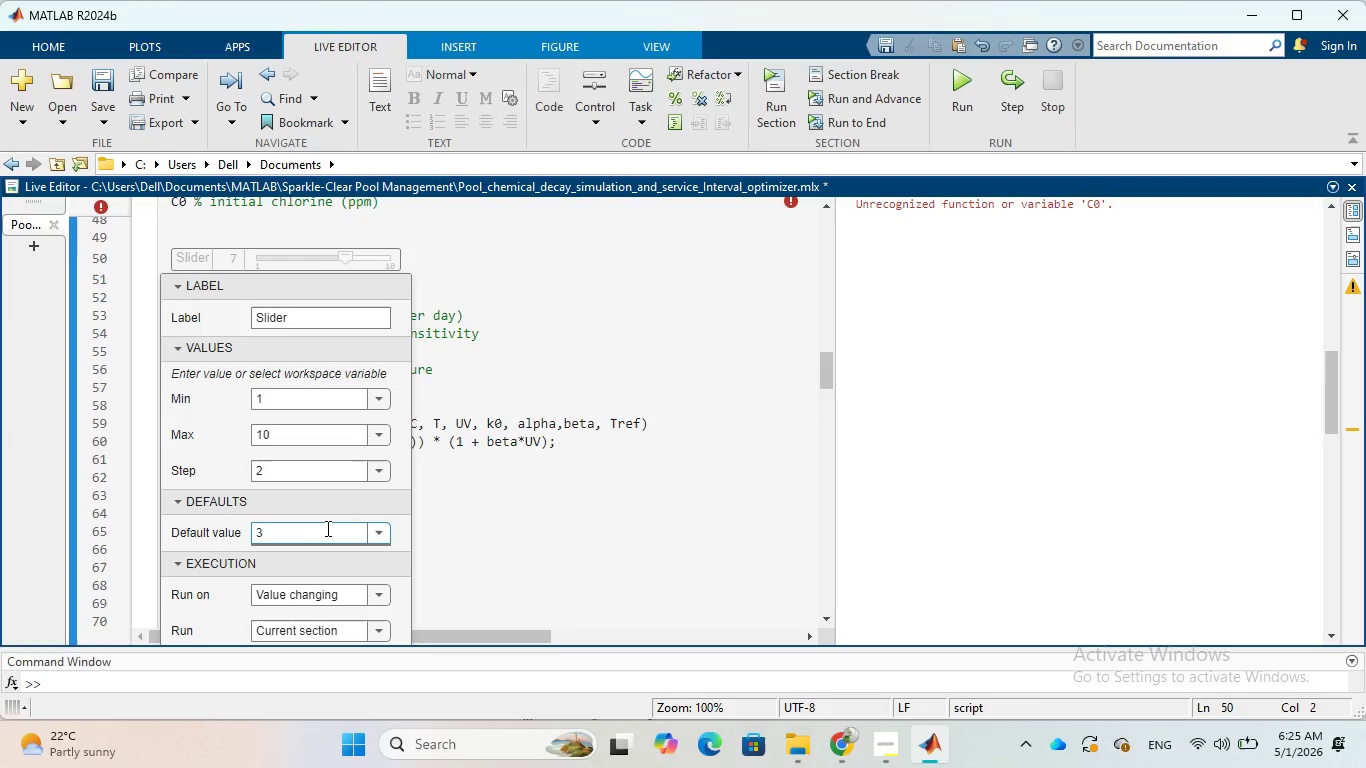 
left_click([326, 528])
 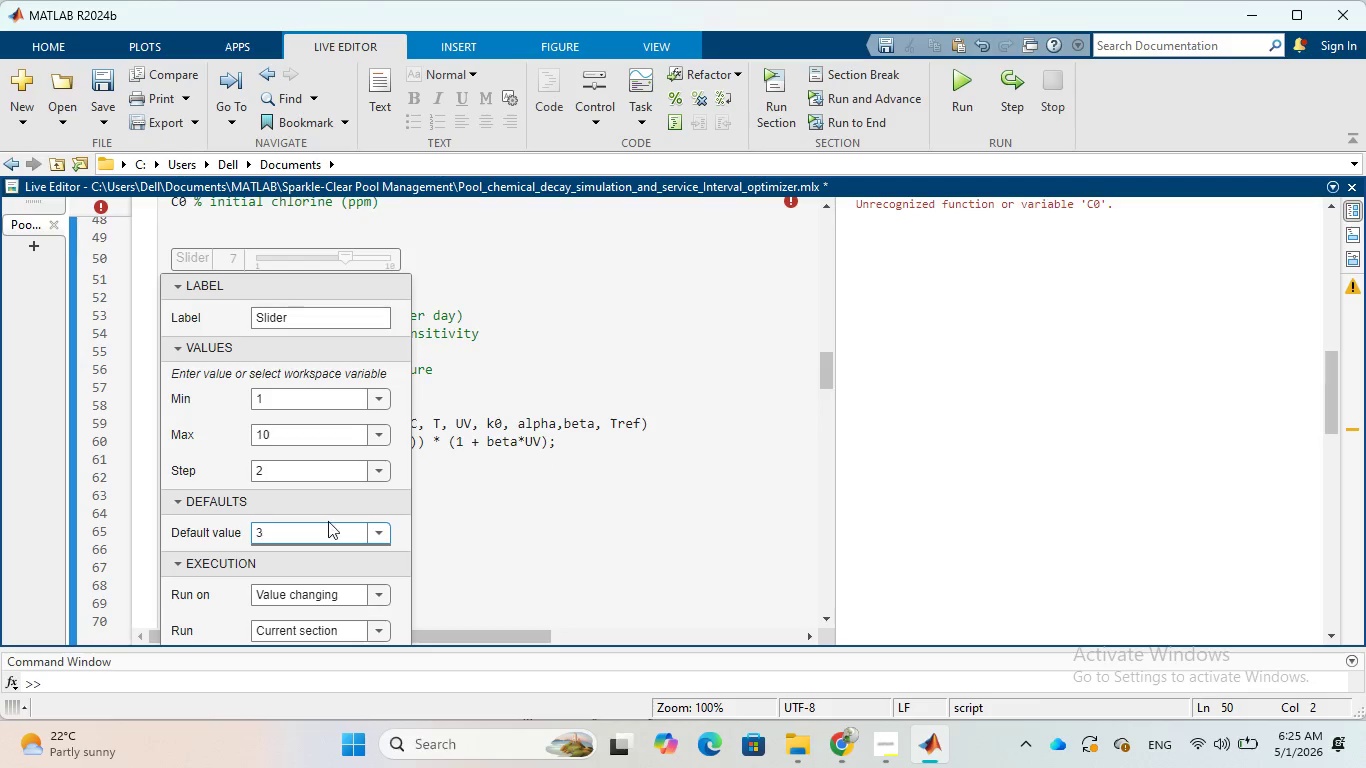 
key(Backspace)
 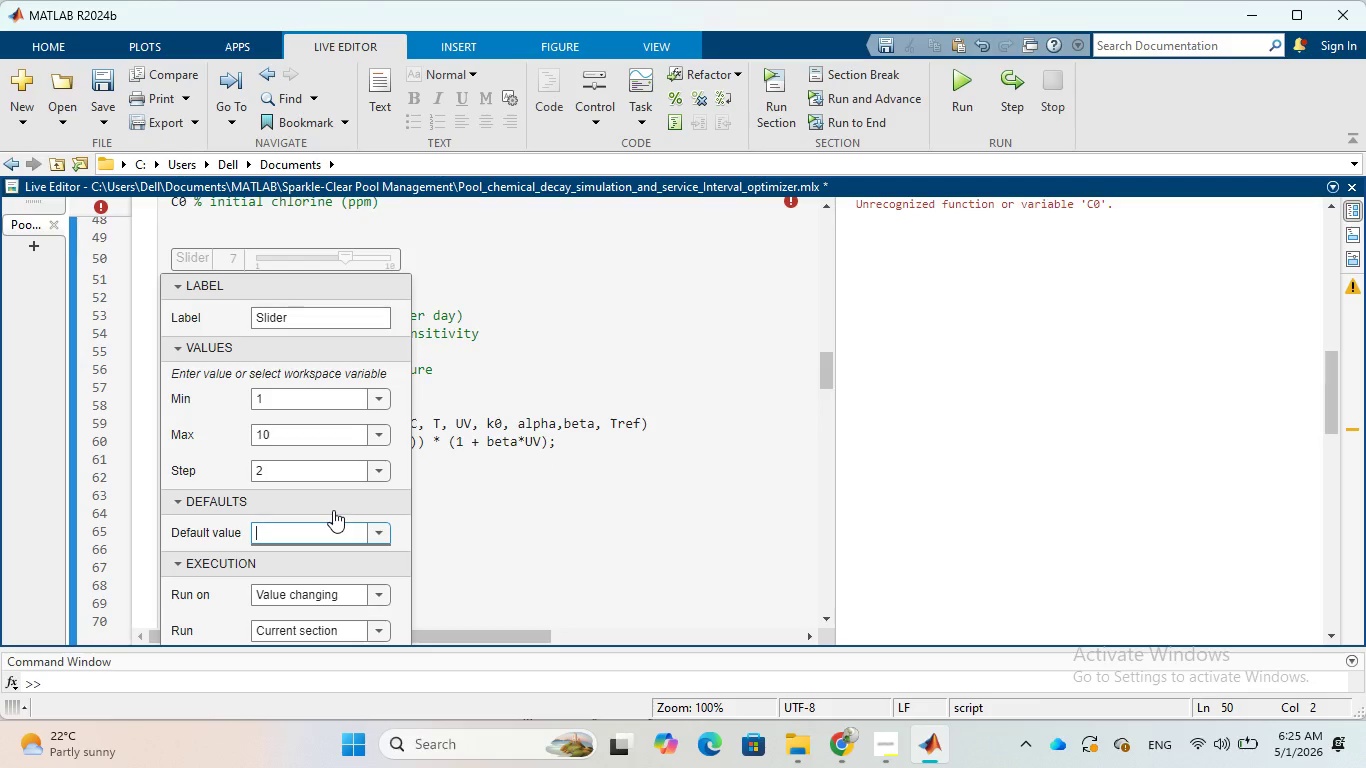 
key(CapsLock)
 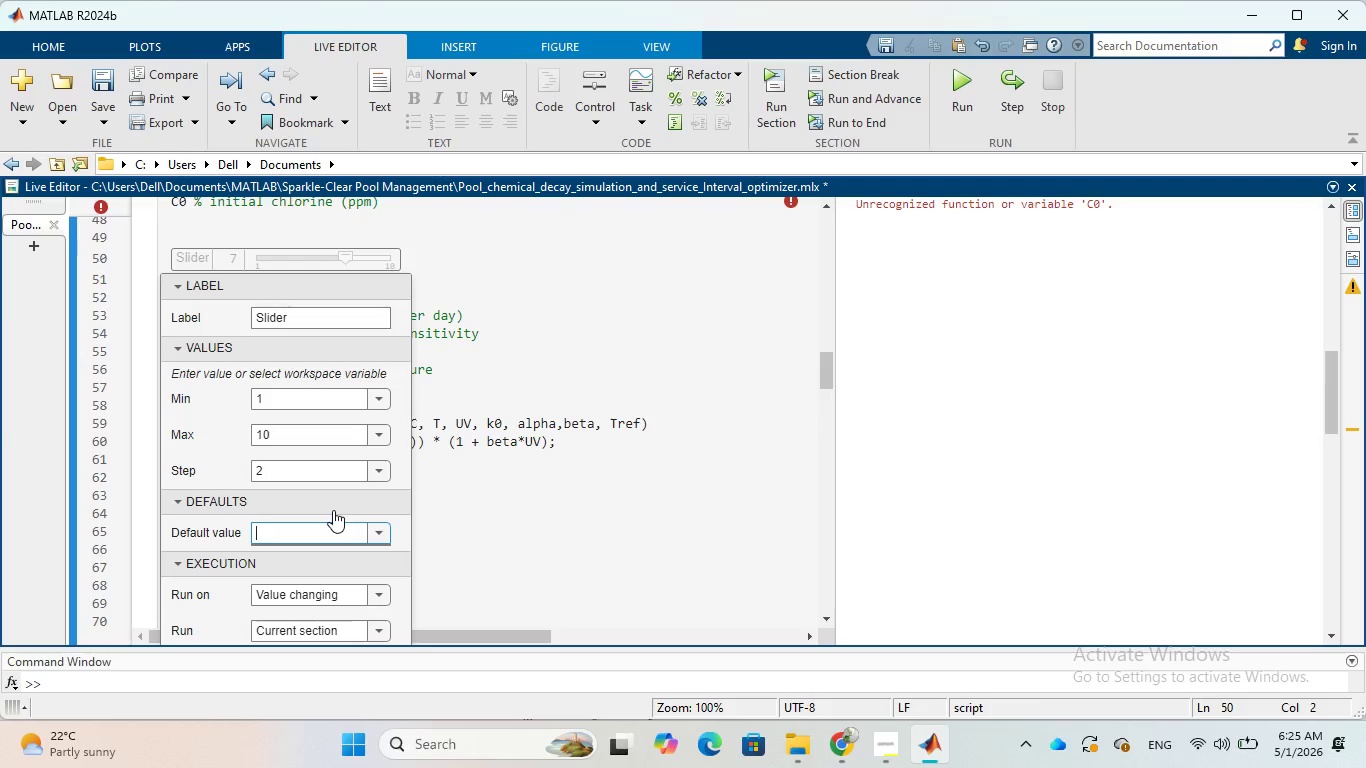 
key(C)
 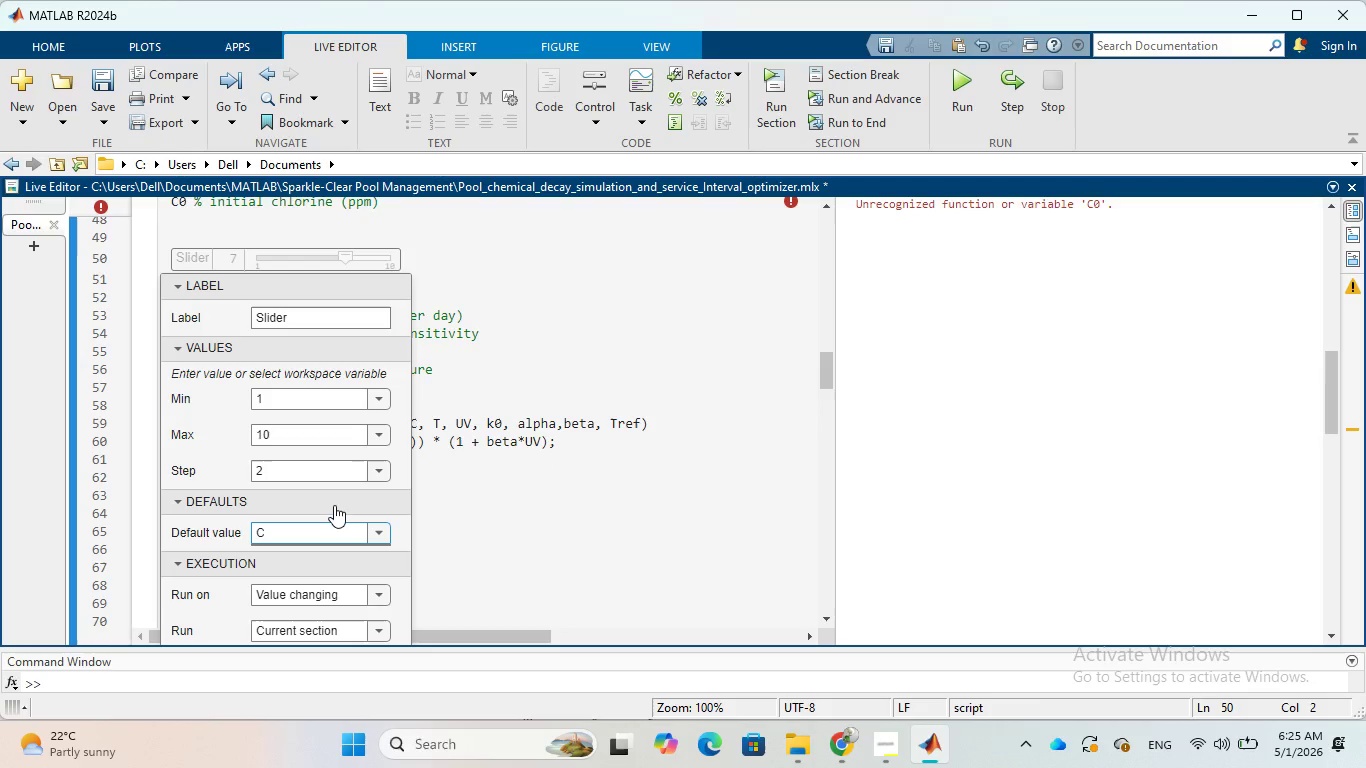 
key(0)
 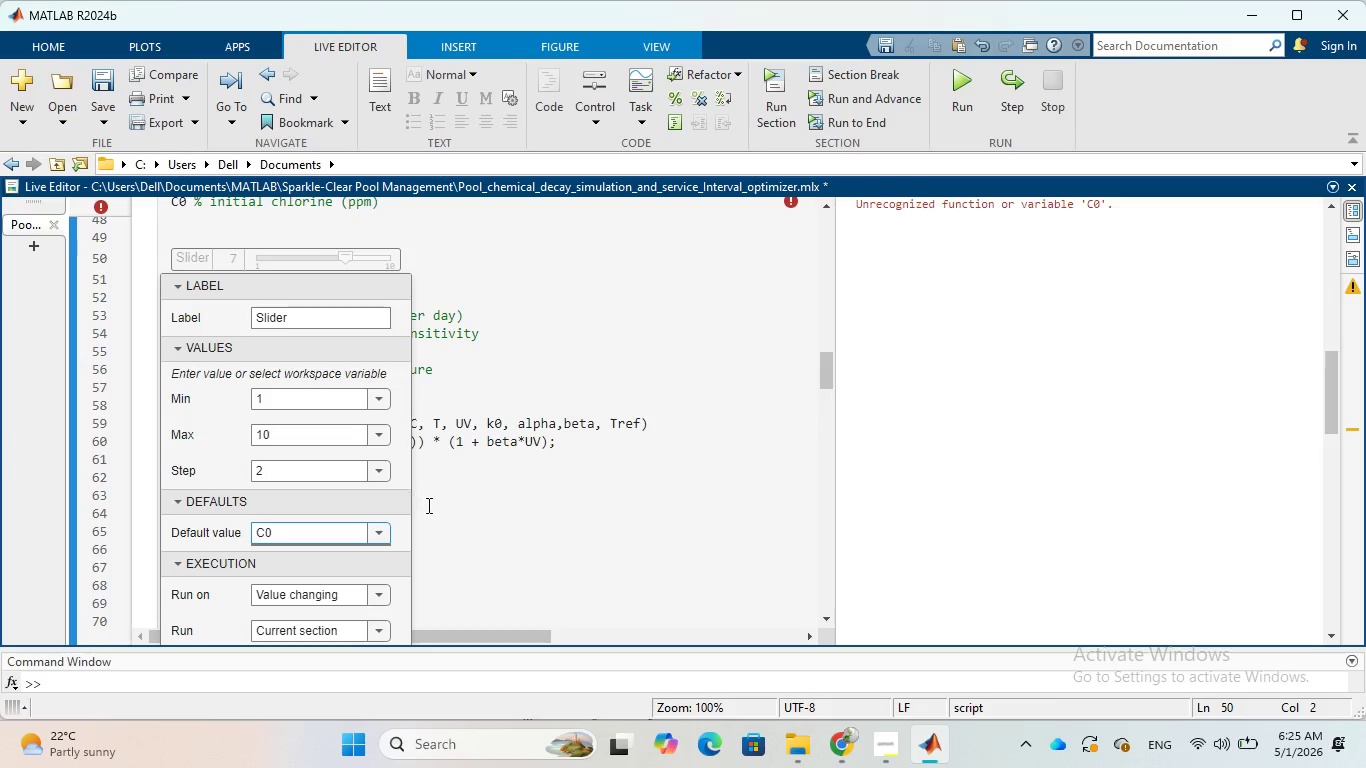 
key(CapsLock)
 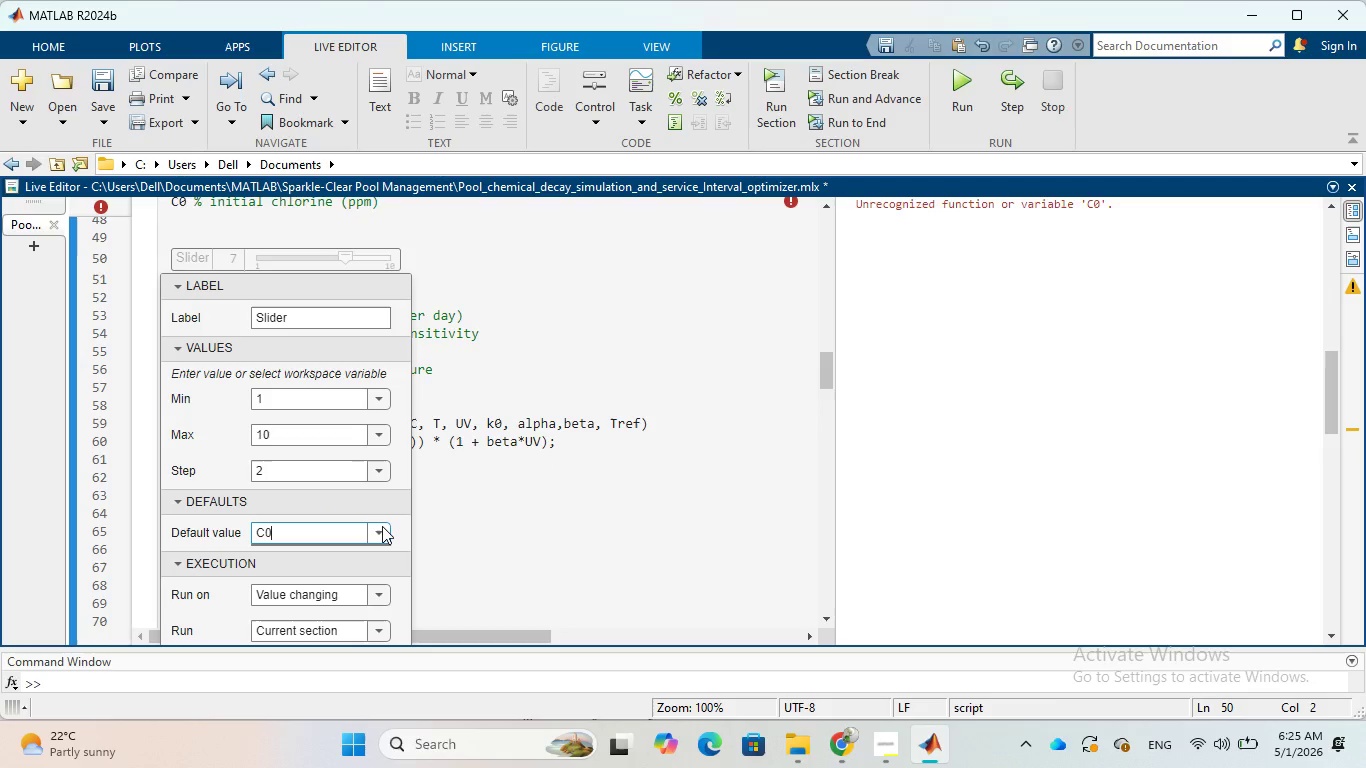 
left_click([382, 526])
 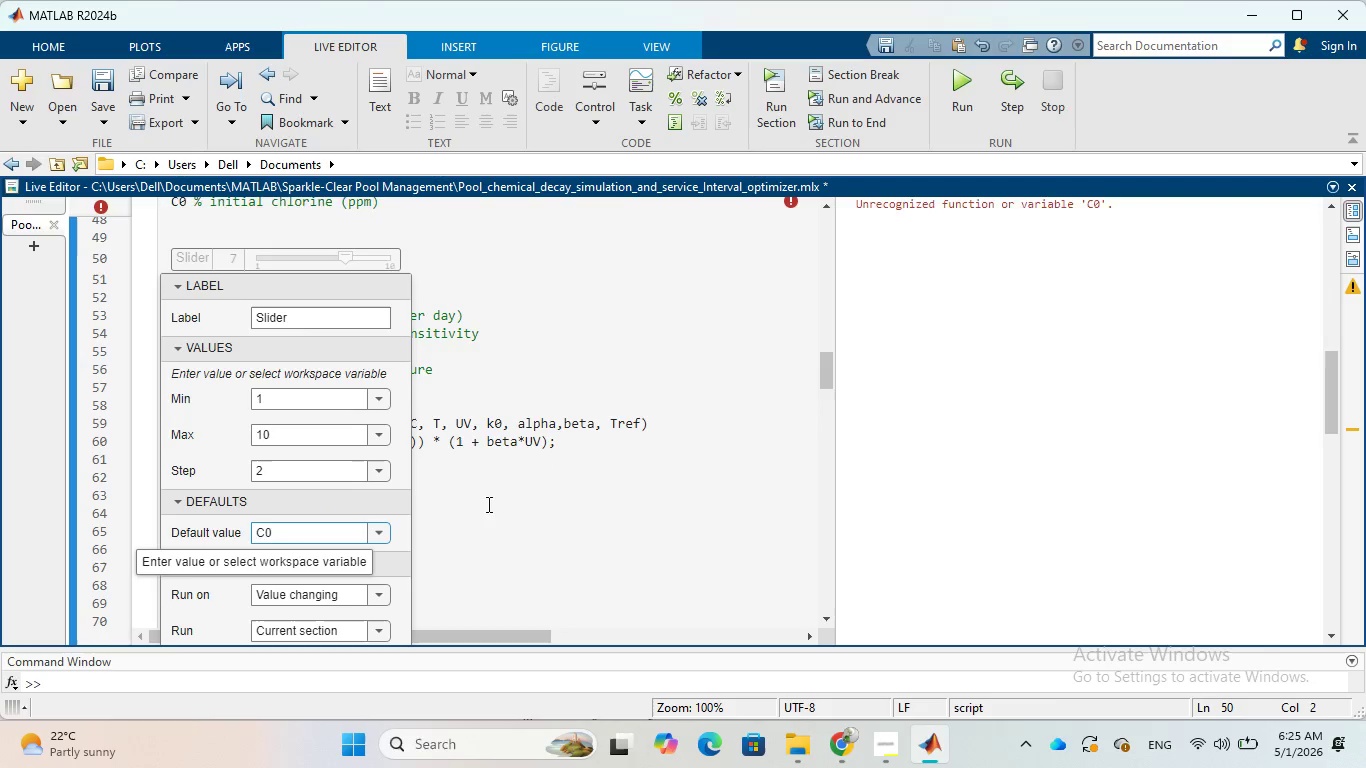 
scroll: coordinate [500, 500], scroll_direction: down, amount: 2.0
 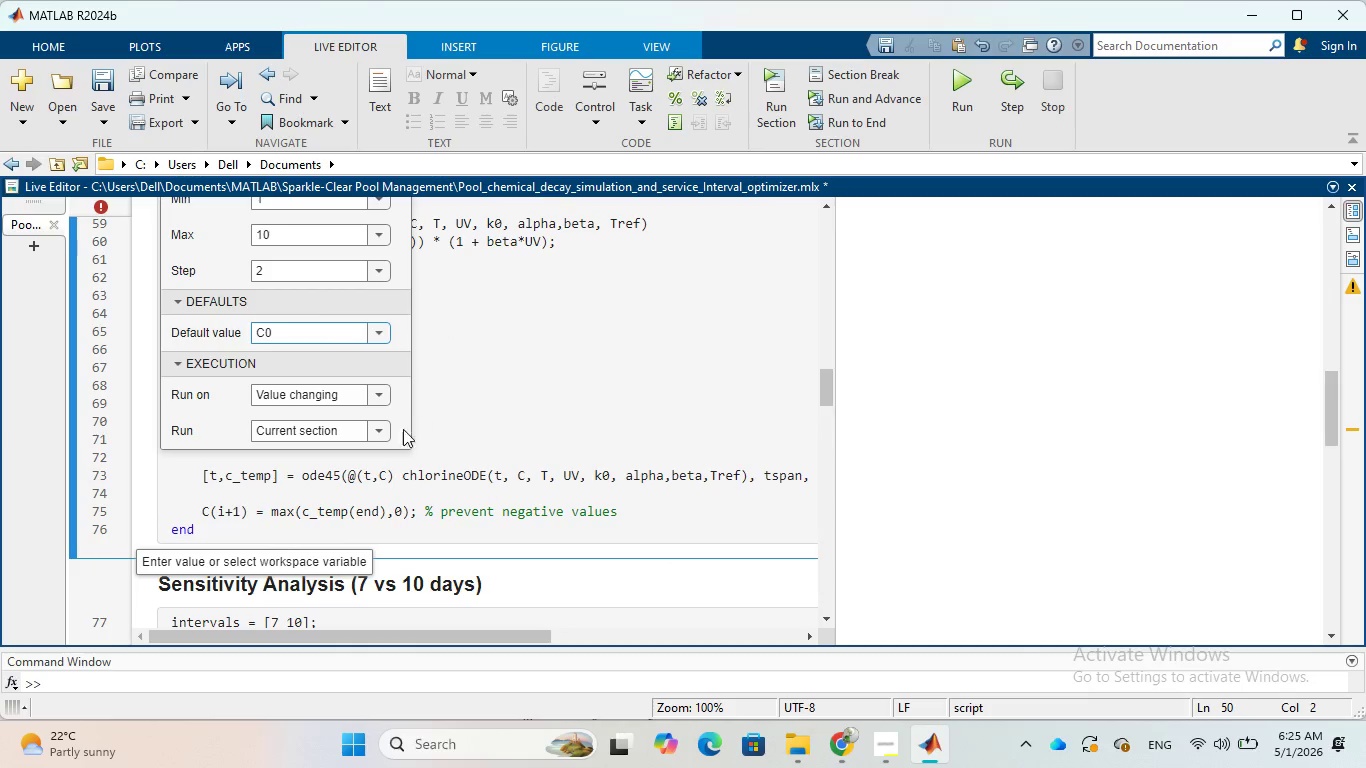 
left_click([379, 392])
 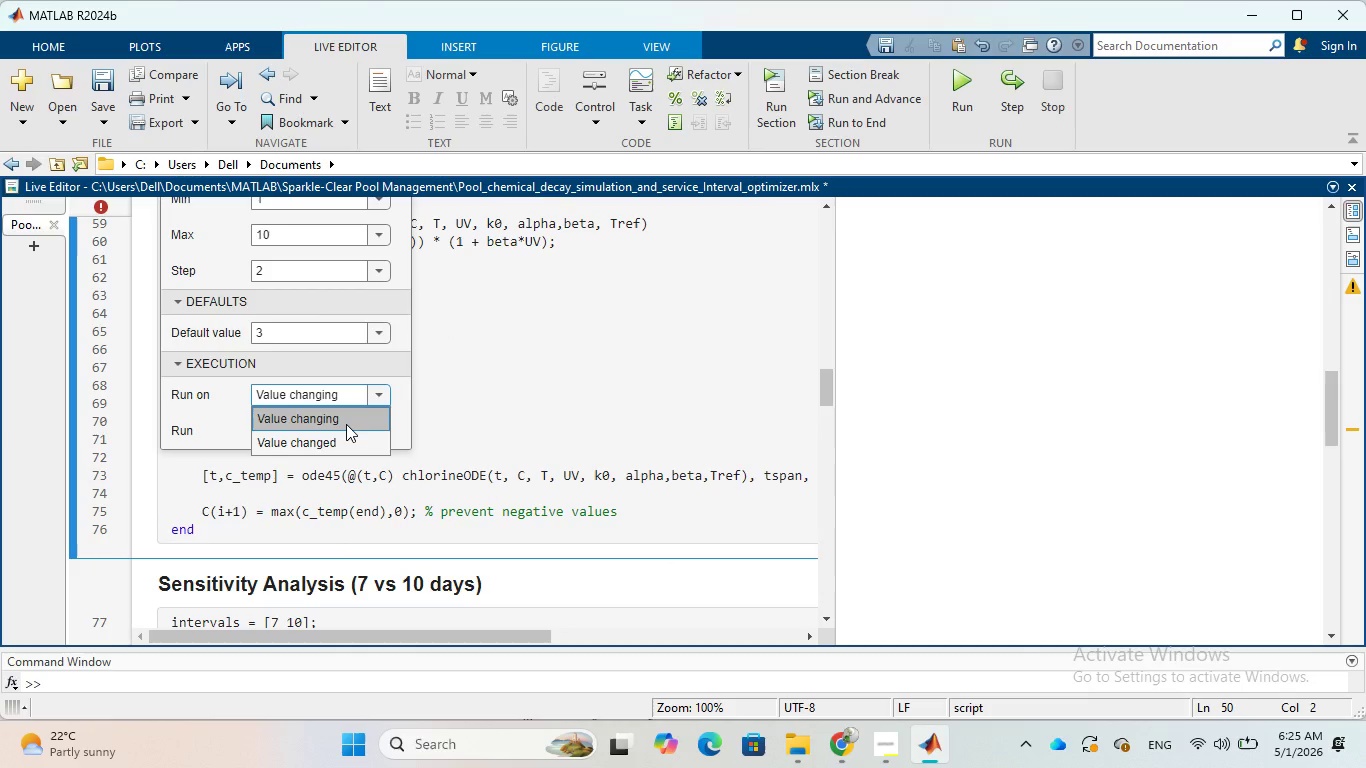 
left_click([346, 424])
 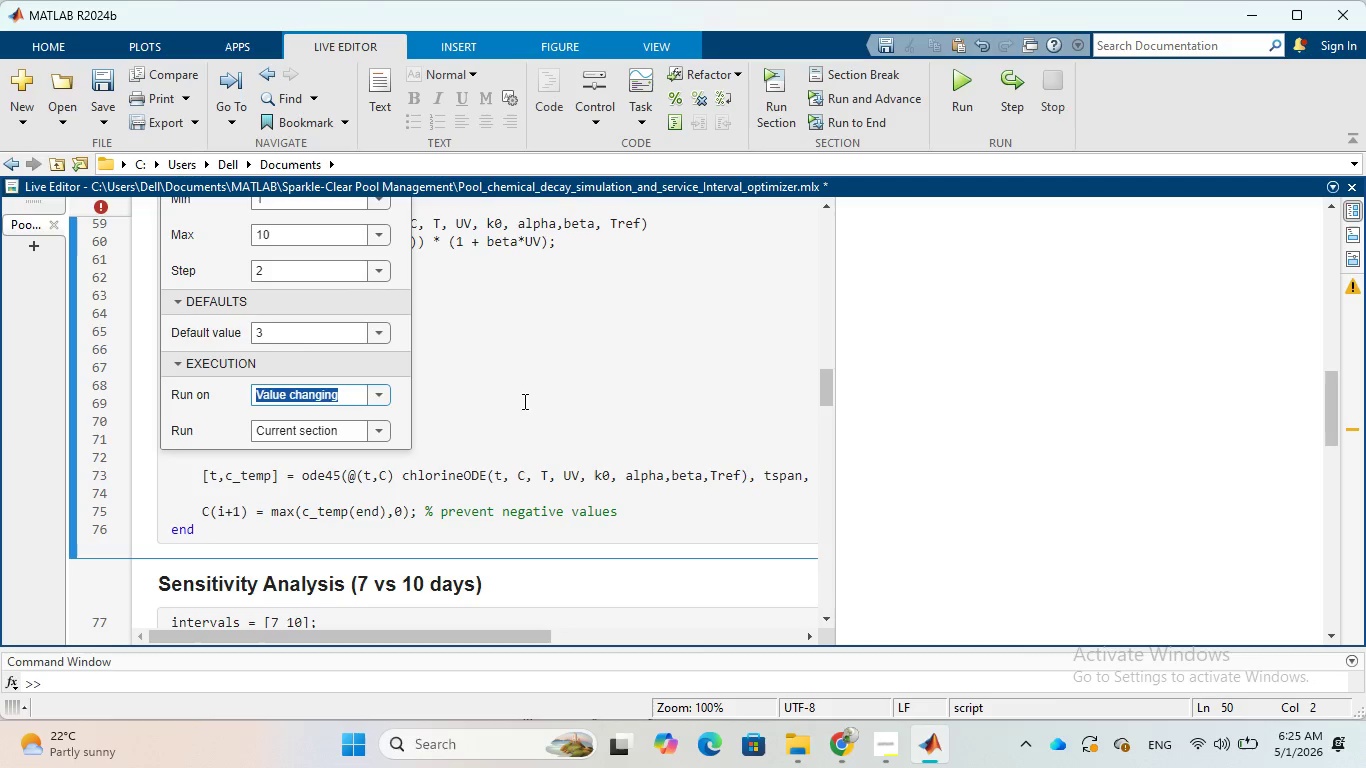 
wait(5.05)
 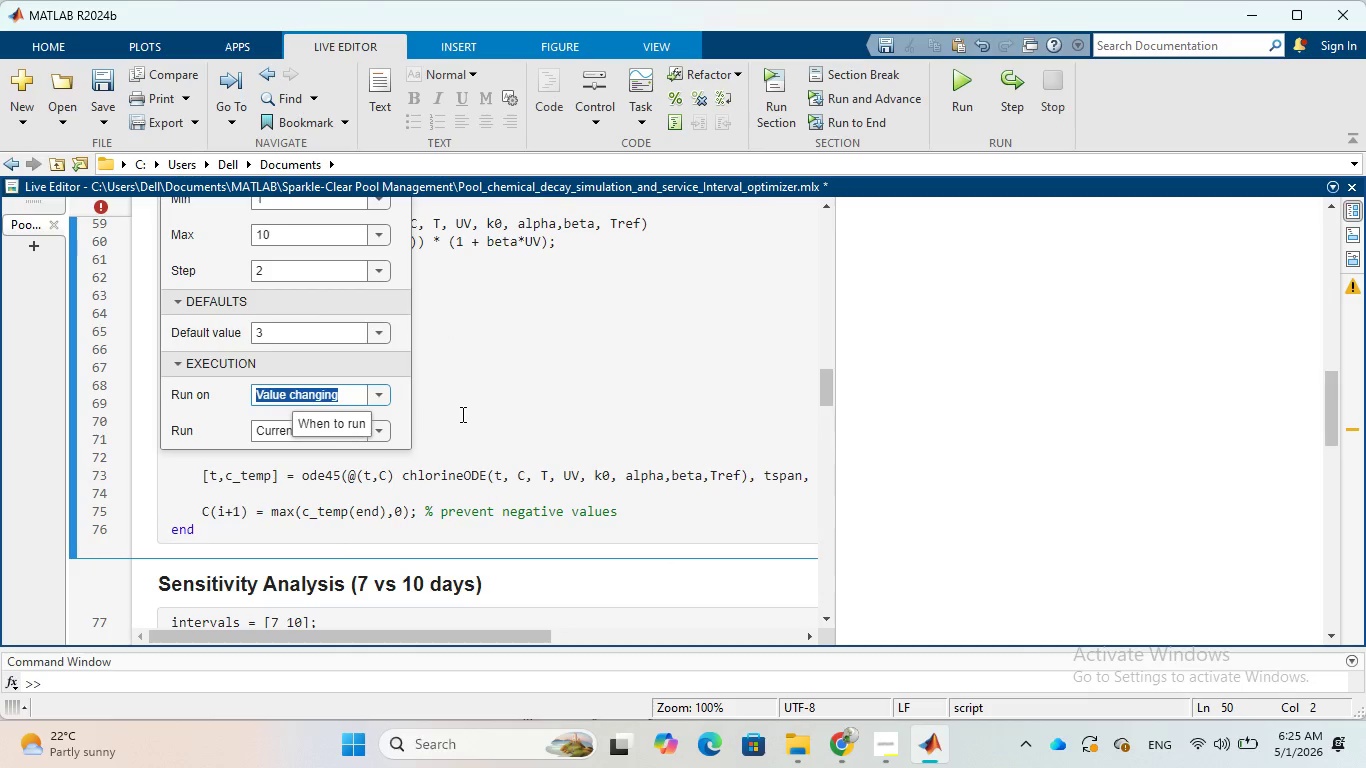 
left_click([538, 396])
 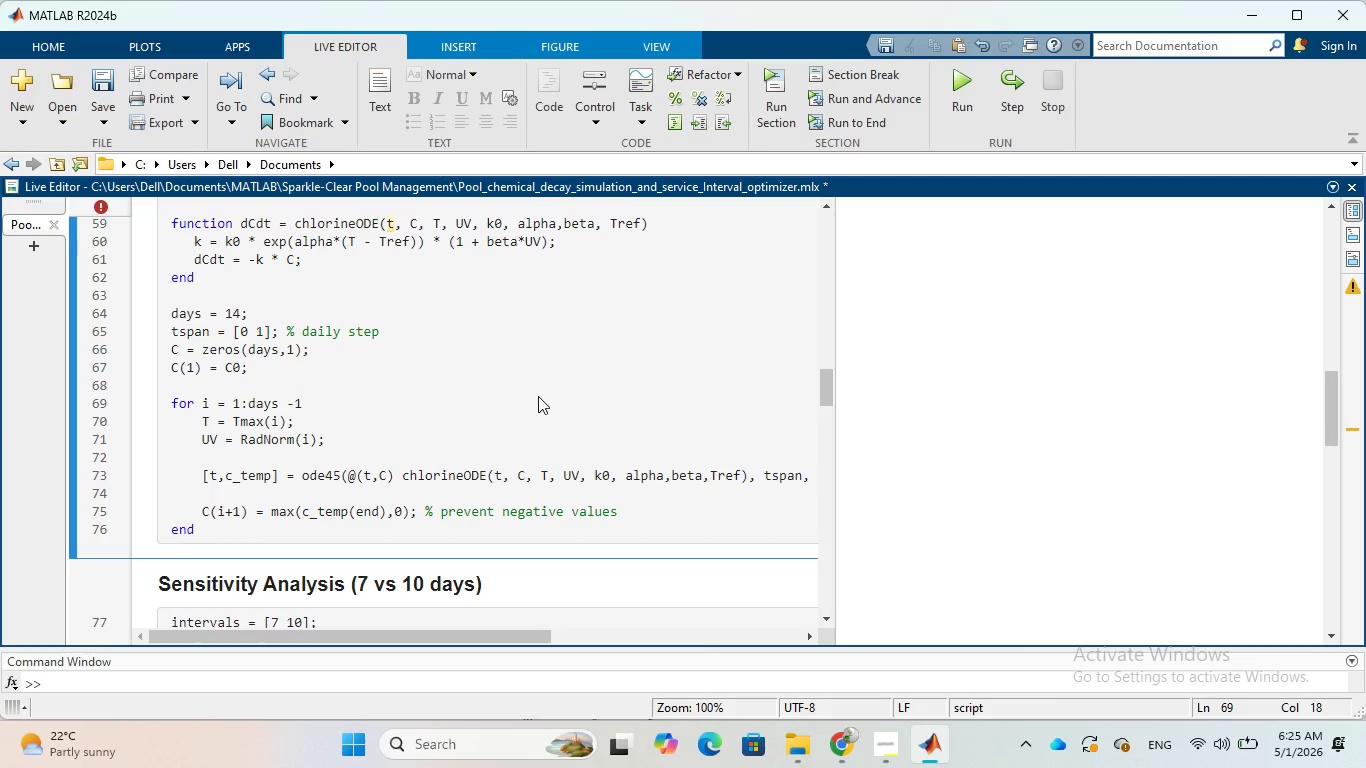 
scroll: coordinate [538, 396], scroll_direction: up, amount: 2.0
 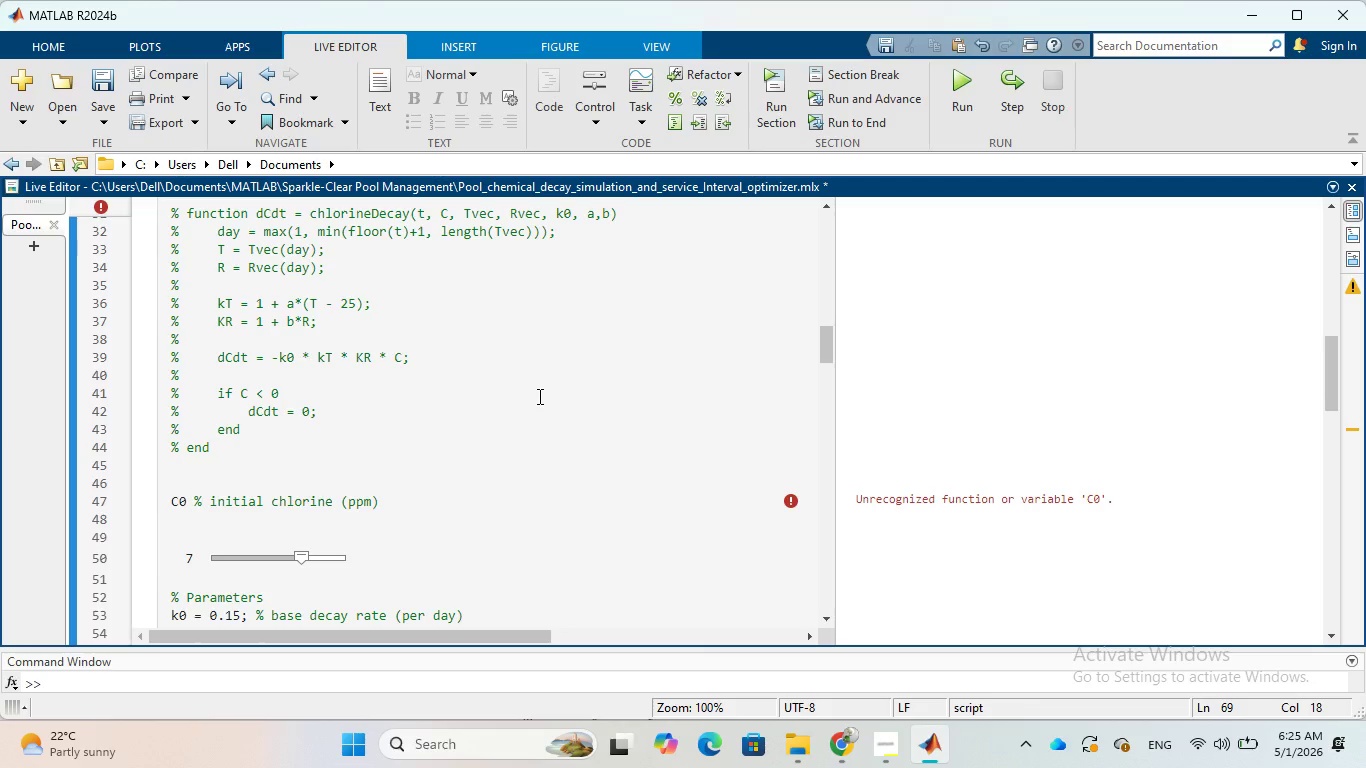 
wait(12.81)
 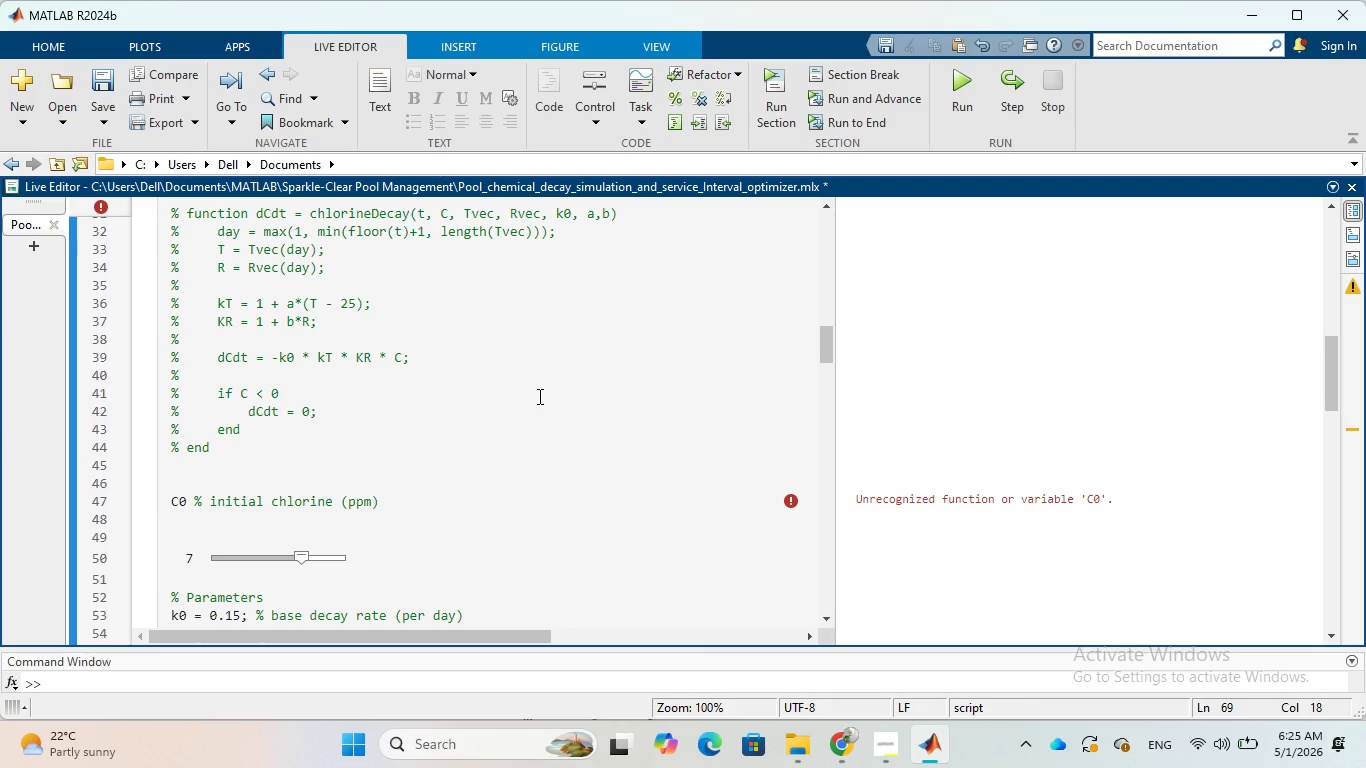 
left_click([189, 500])
 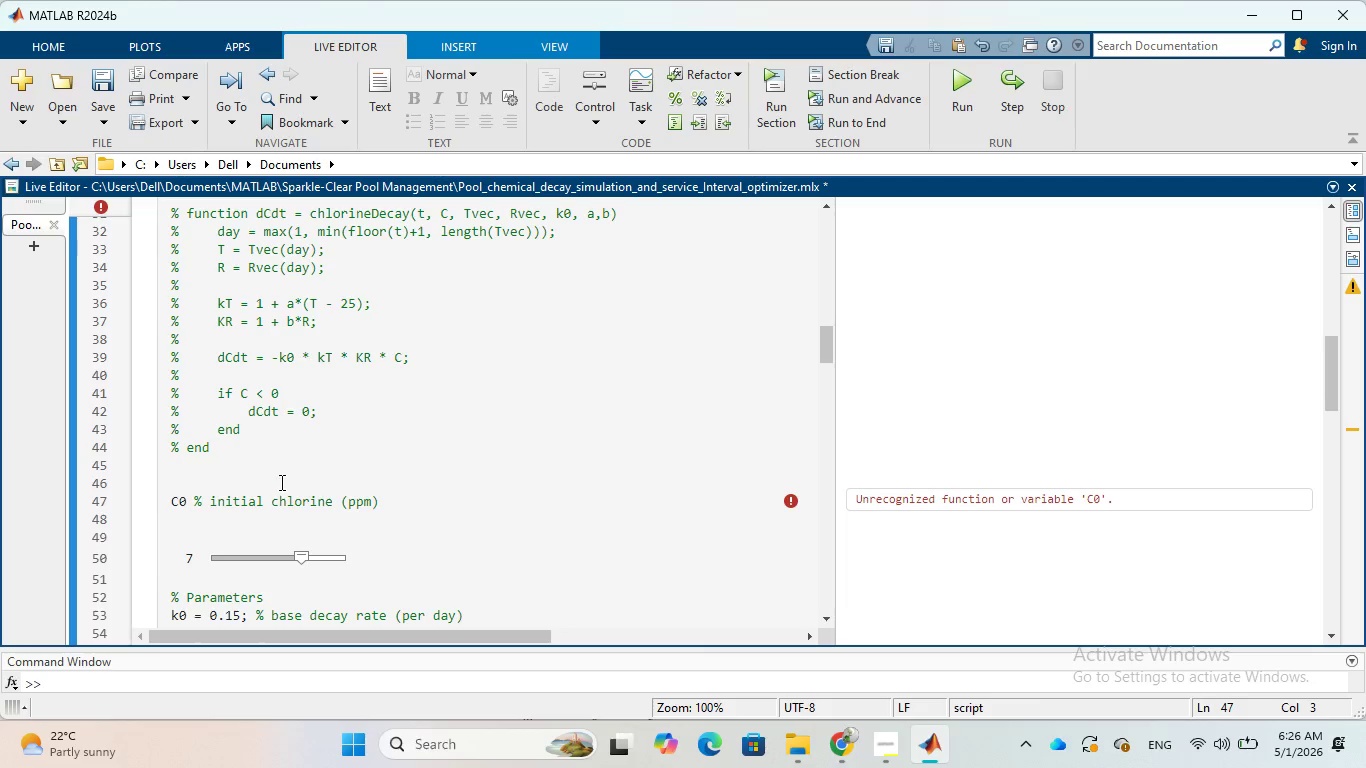 
key(Semicolon)
 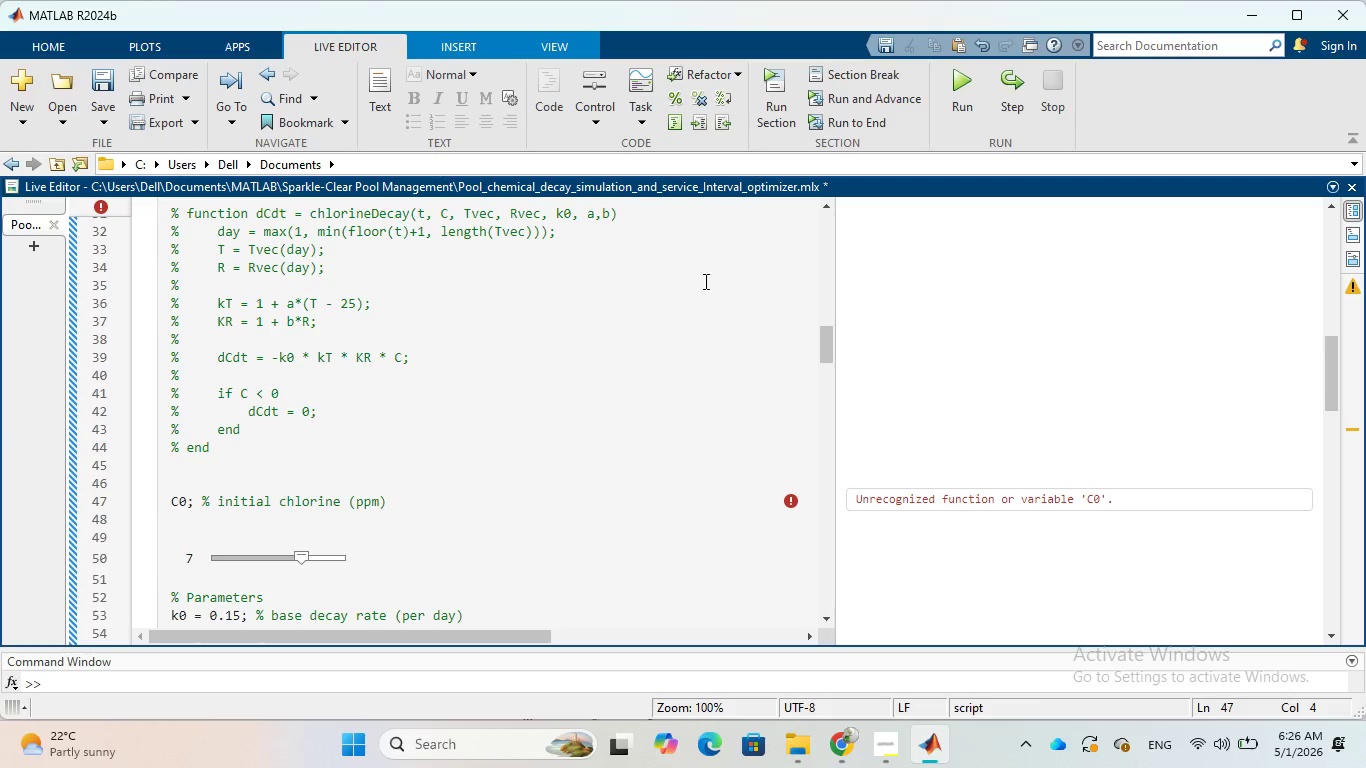 
left_click([500, 436])
 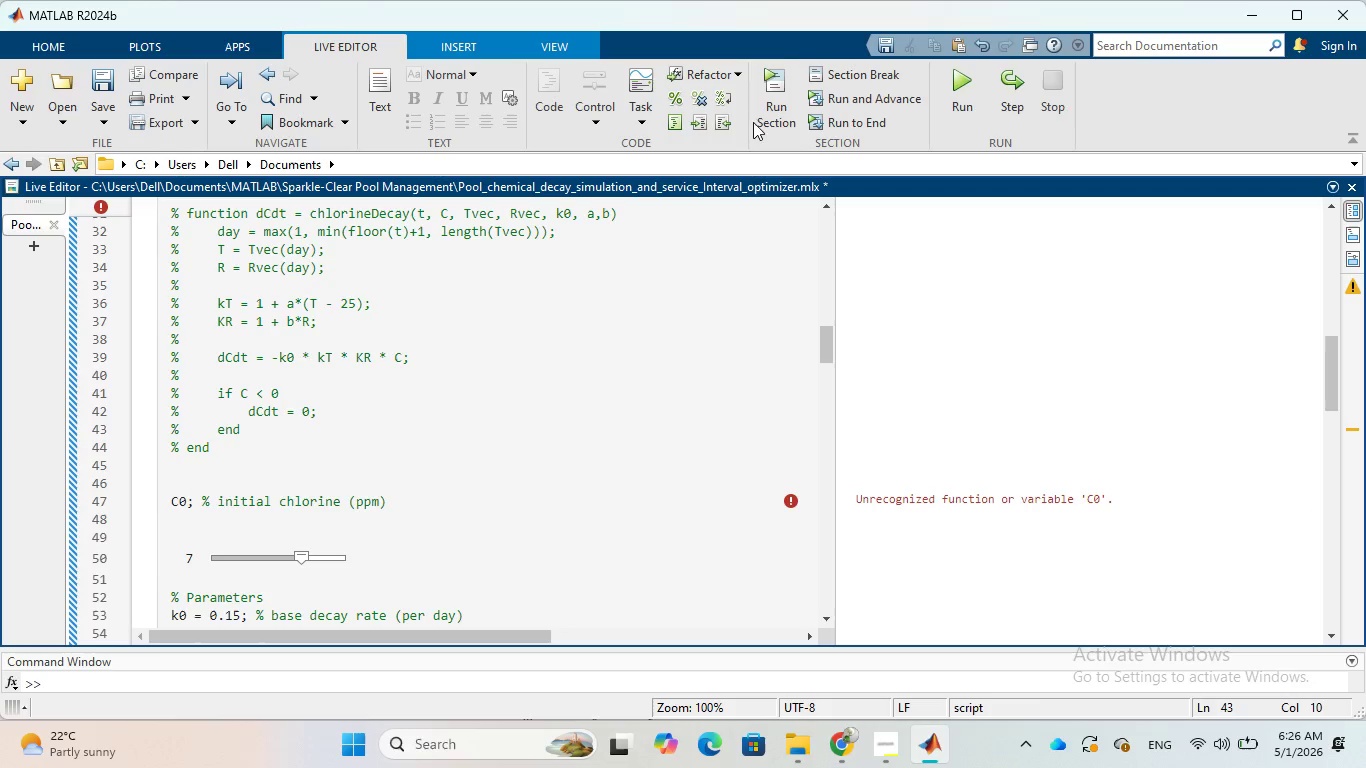 
left_click([764, 105])
 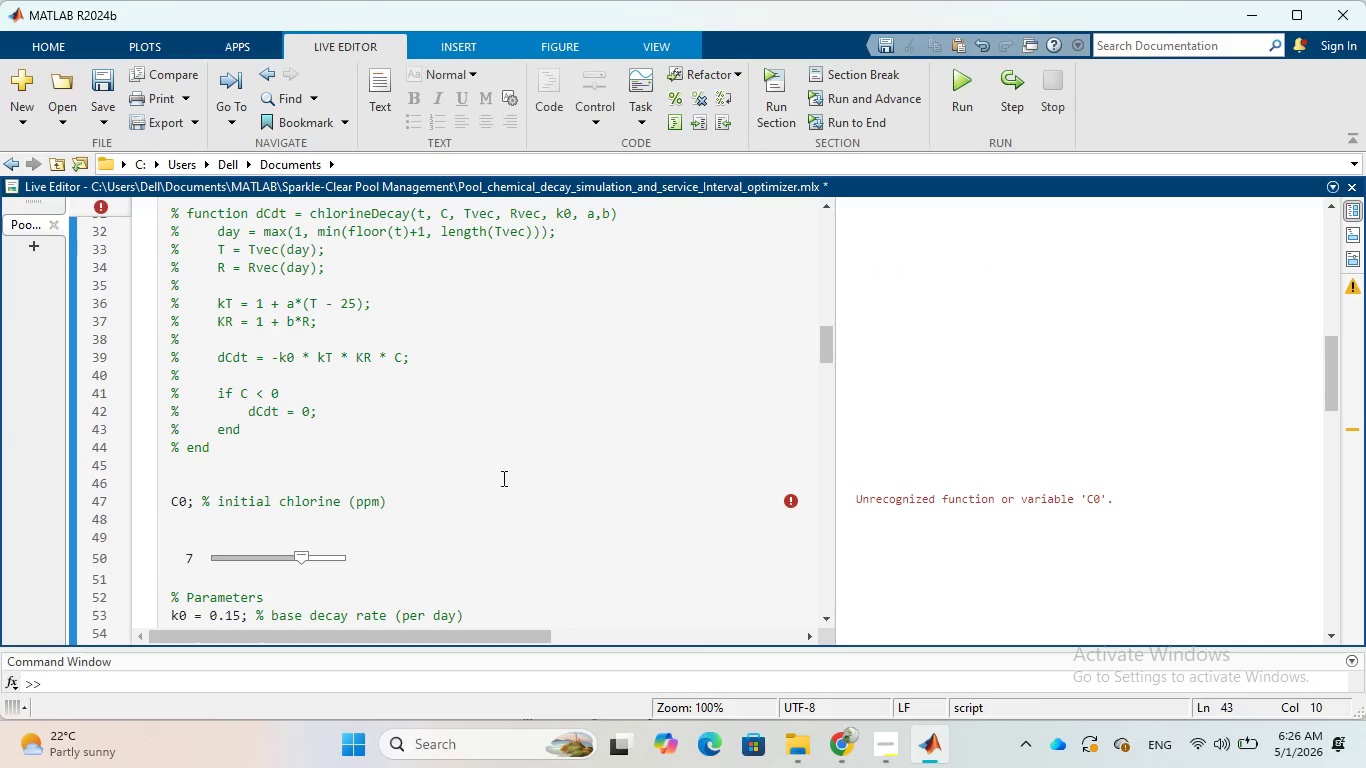 
wait(5.5)
 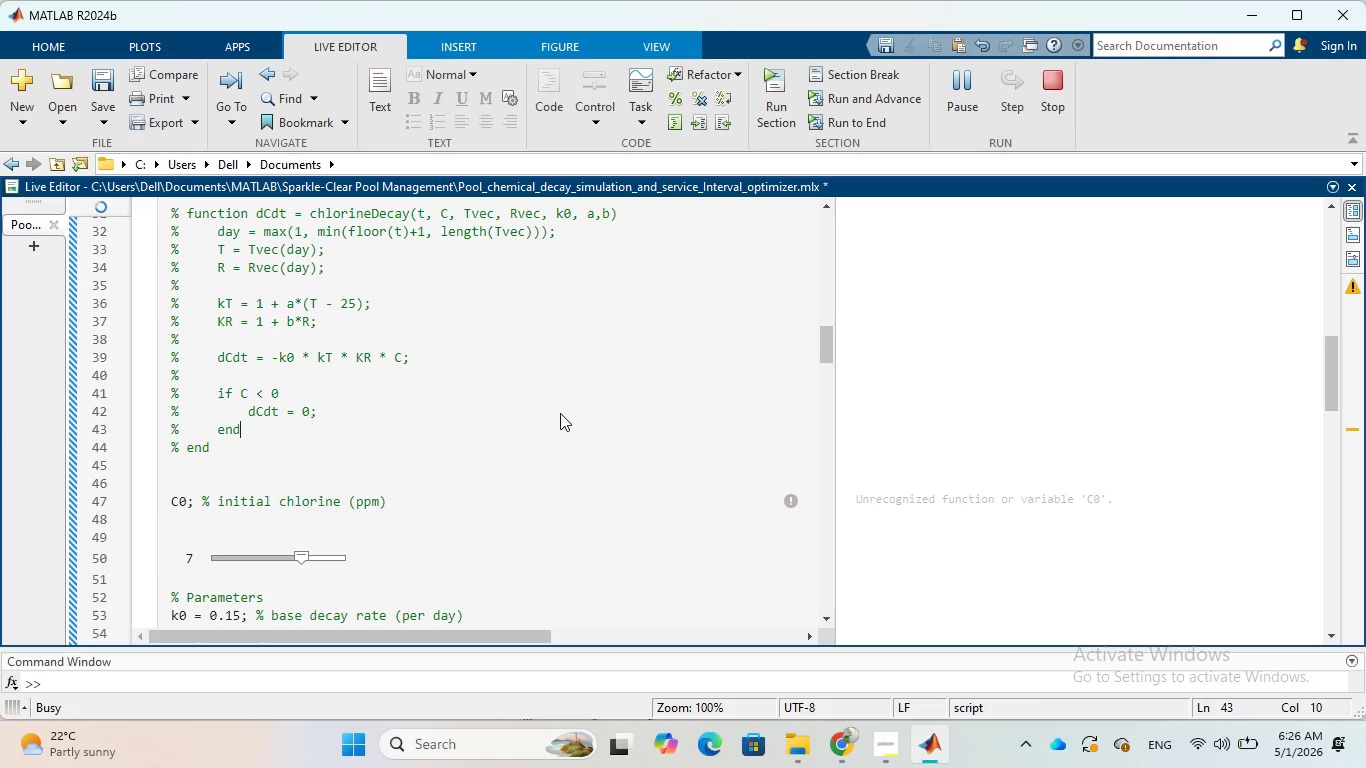 
left_click([192, 506])
 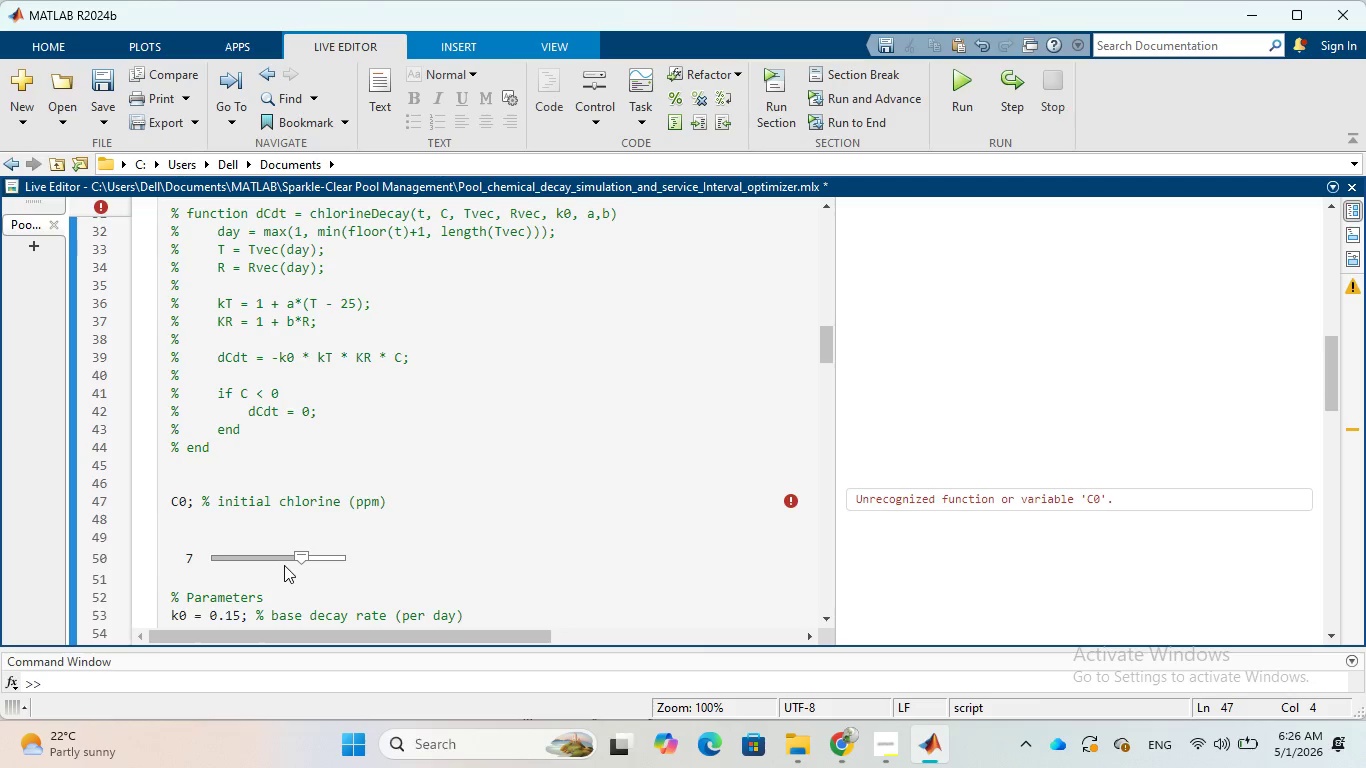 
double_click([285, 561])
 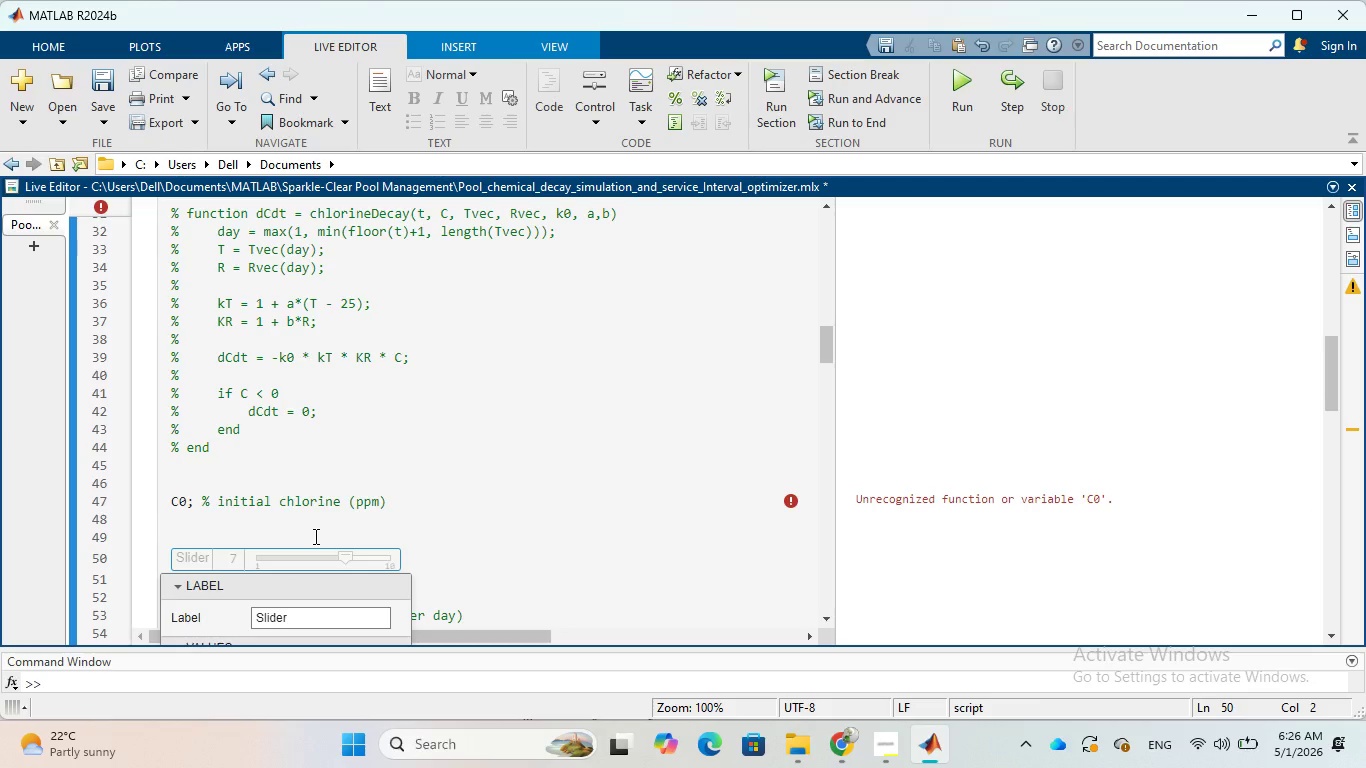 
scroll: coordinate [315, 537], scroll_direction: down, amount: 3.0
 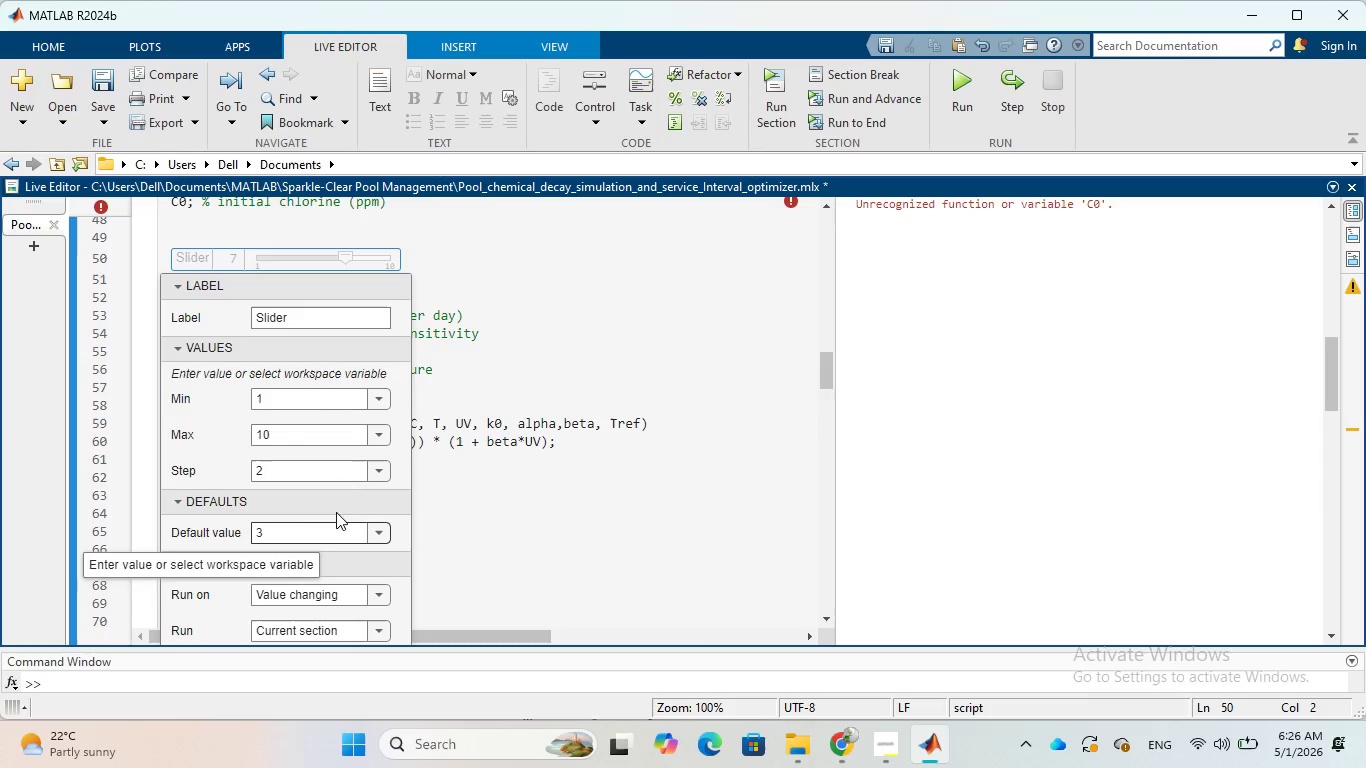 
left_click([541, 283])
 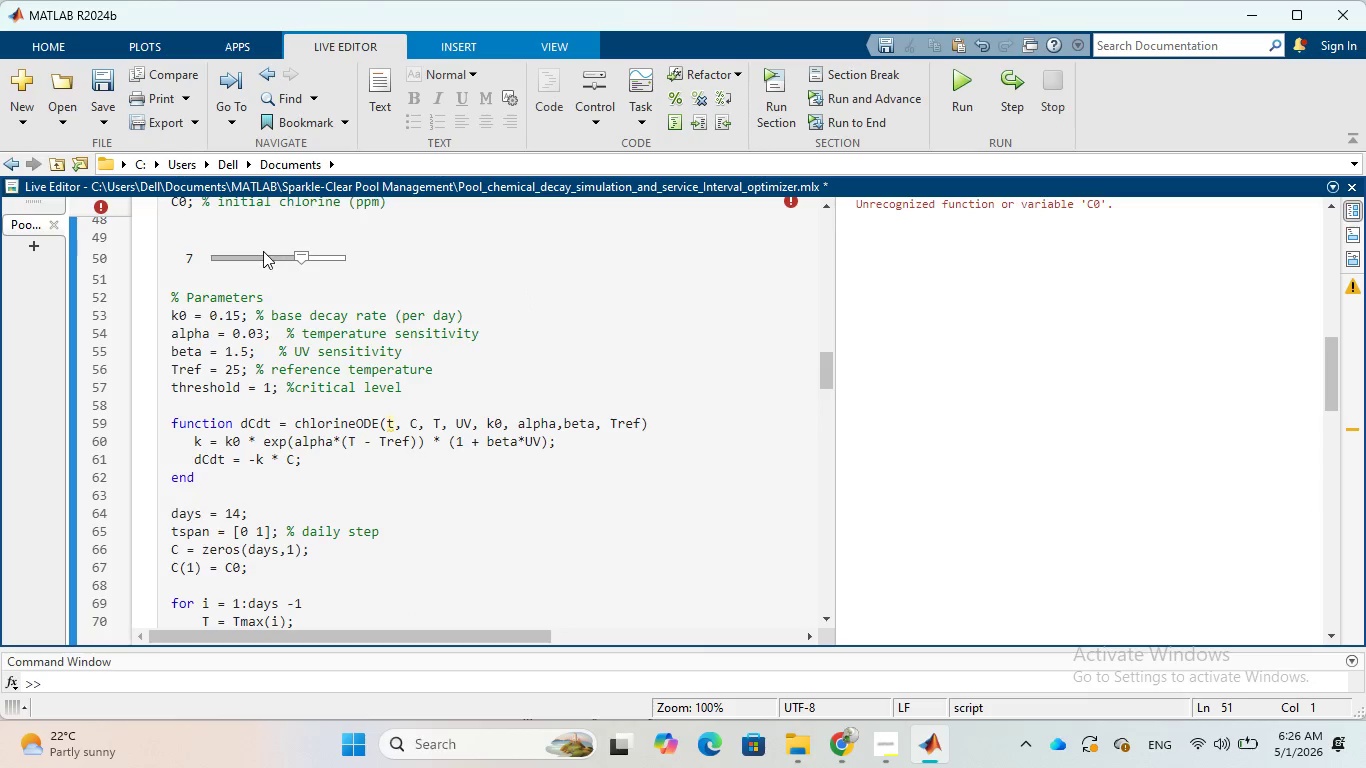 
left_click([263, 251])
 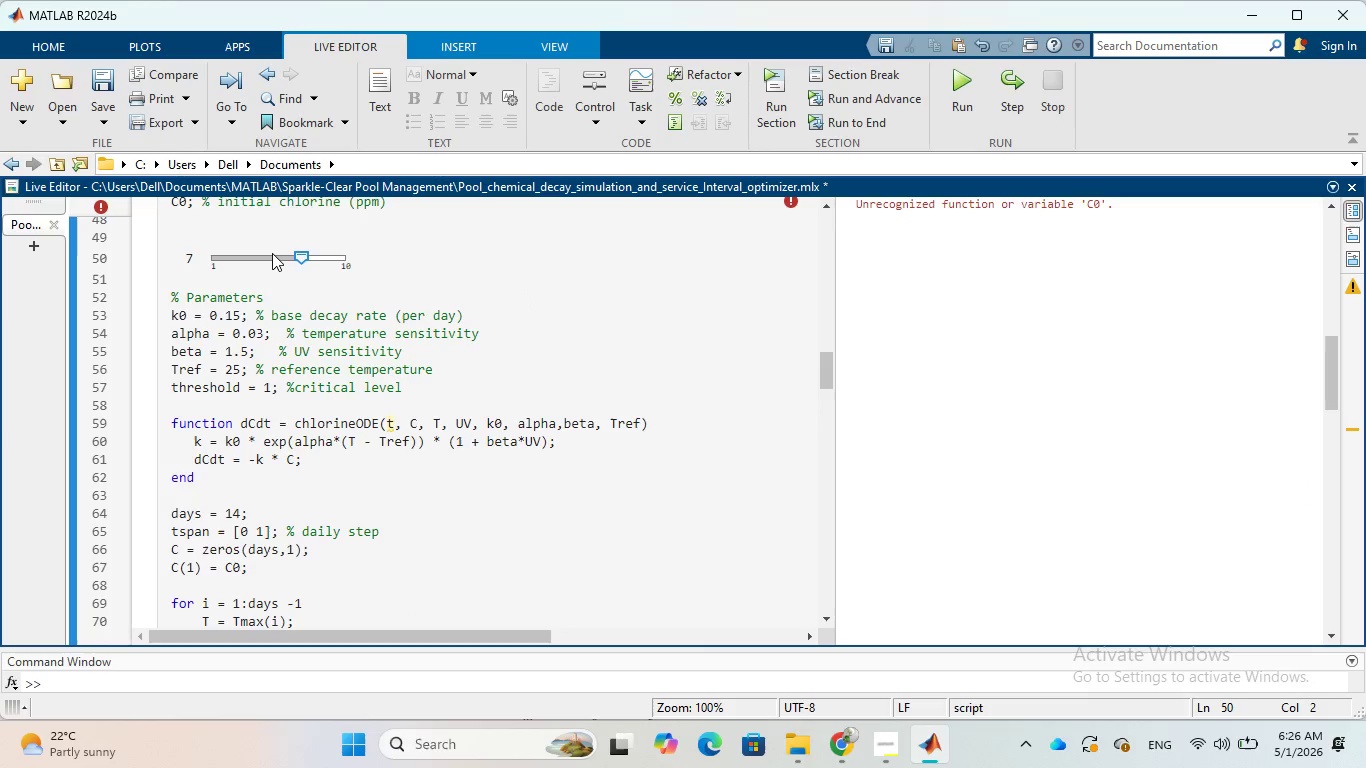 
right_click([272, 253])
 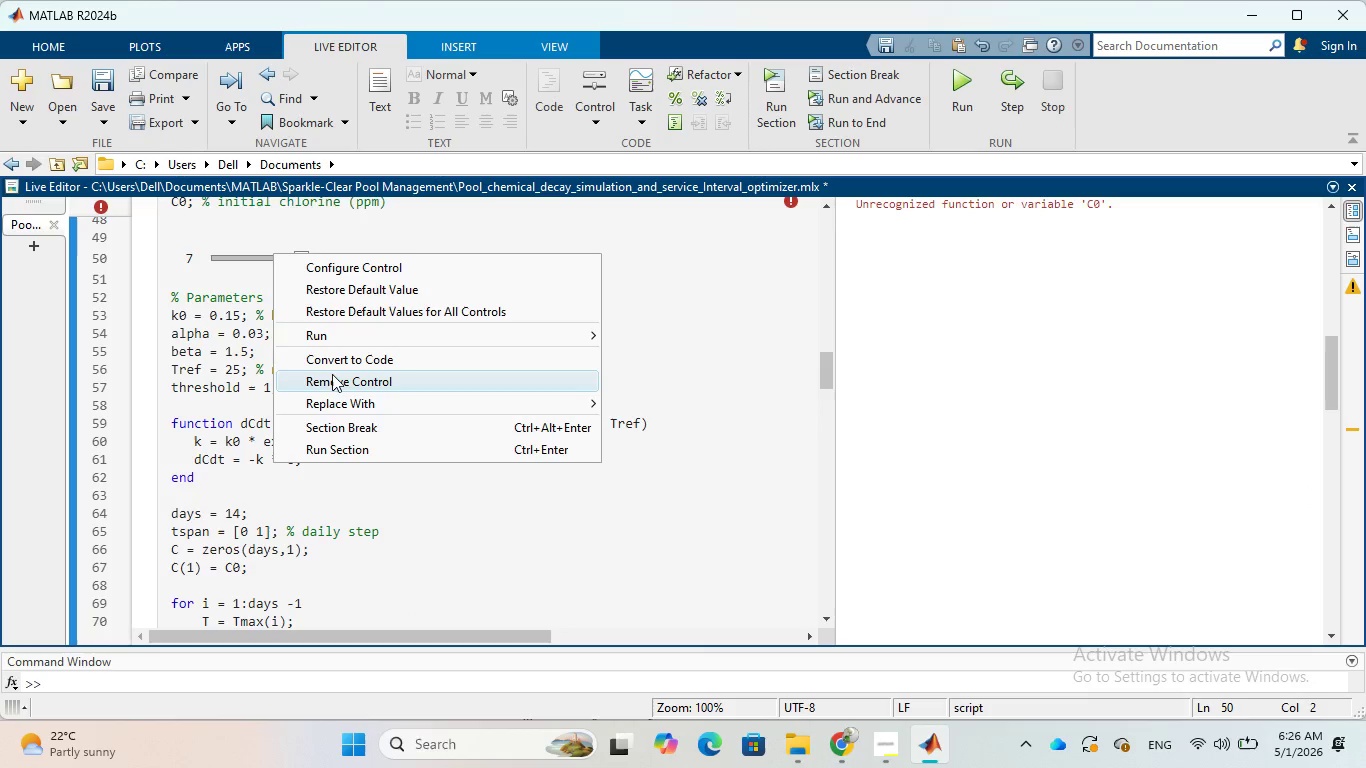 
left_click([333, 375])
 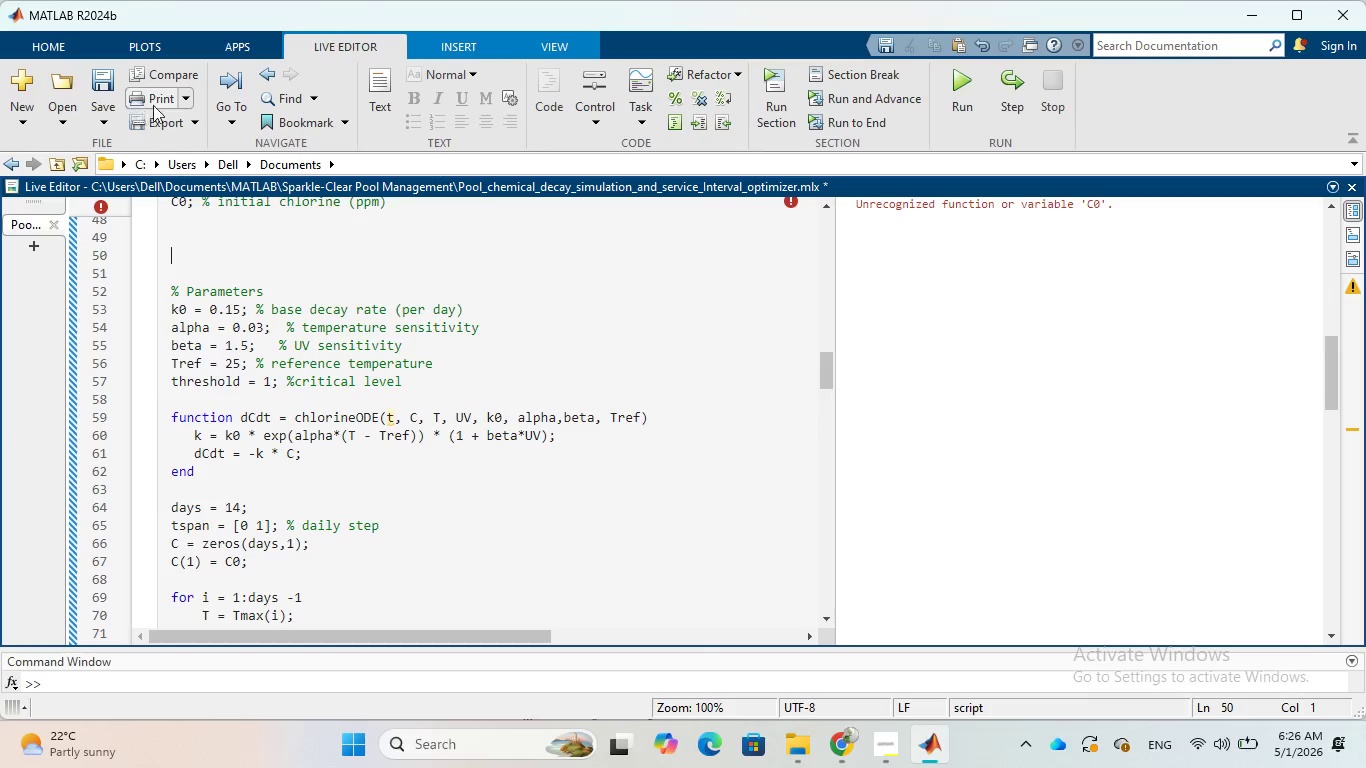 
wait(7.48)
 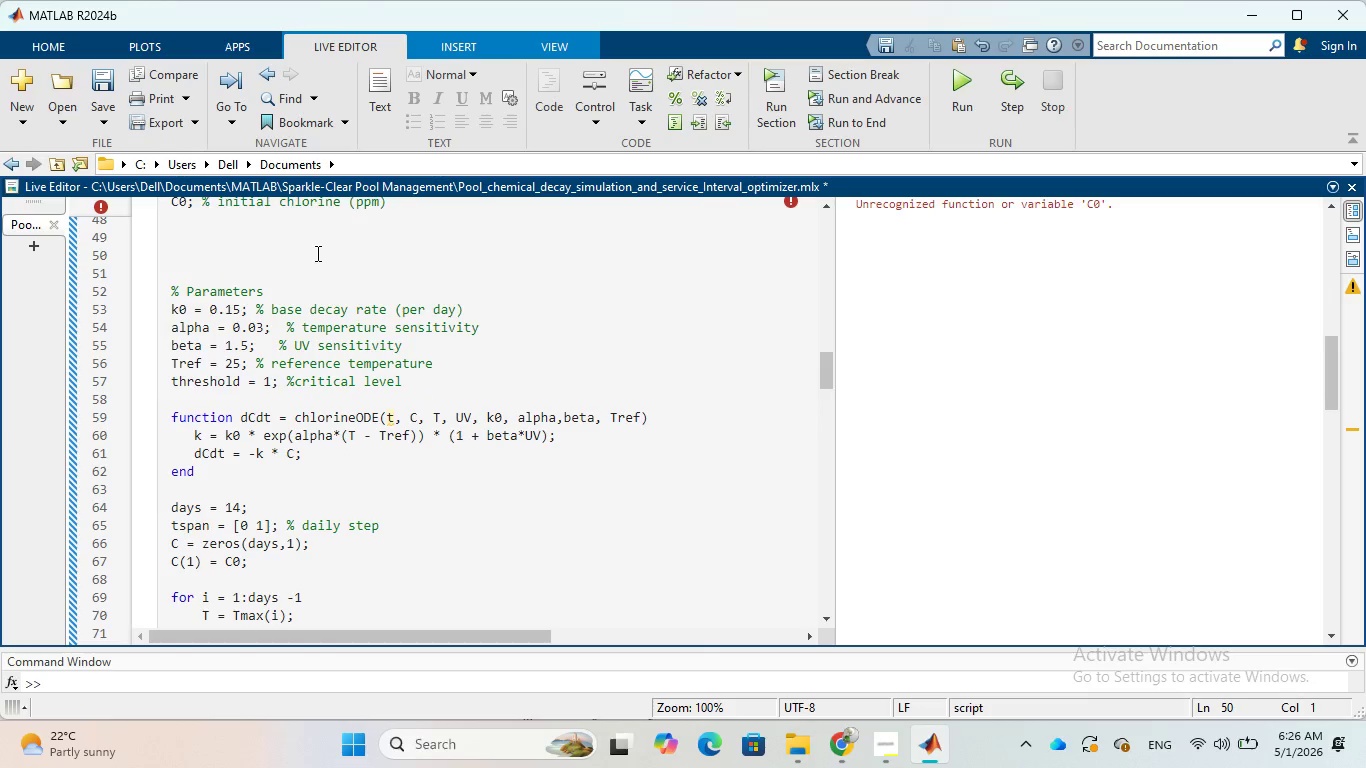 
left_click([460, 45])
 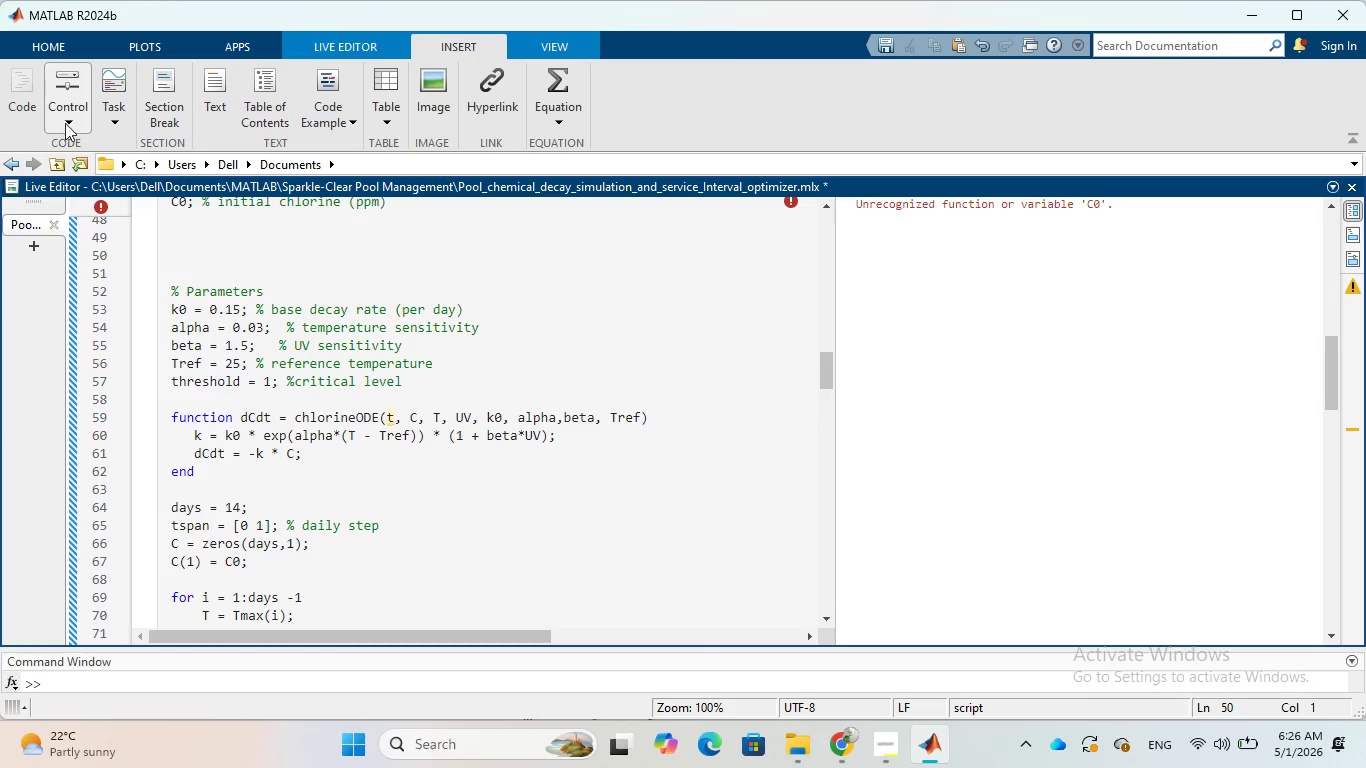 
left_click([67, 122])
 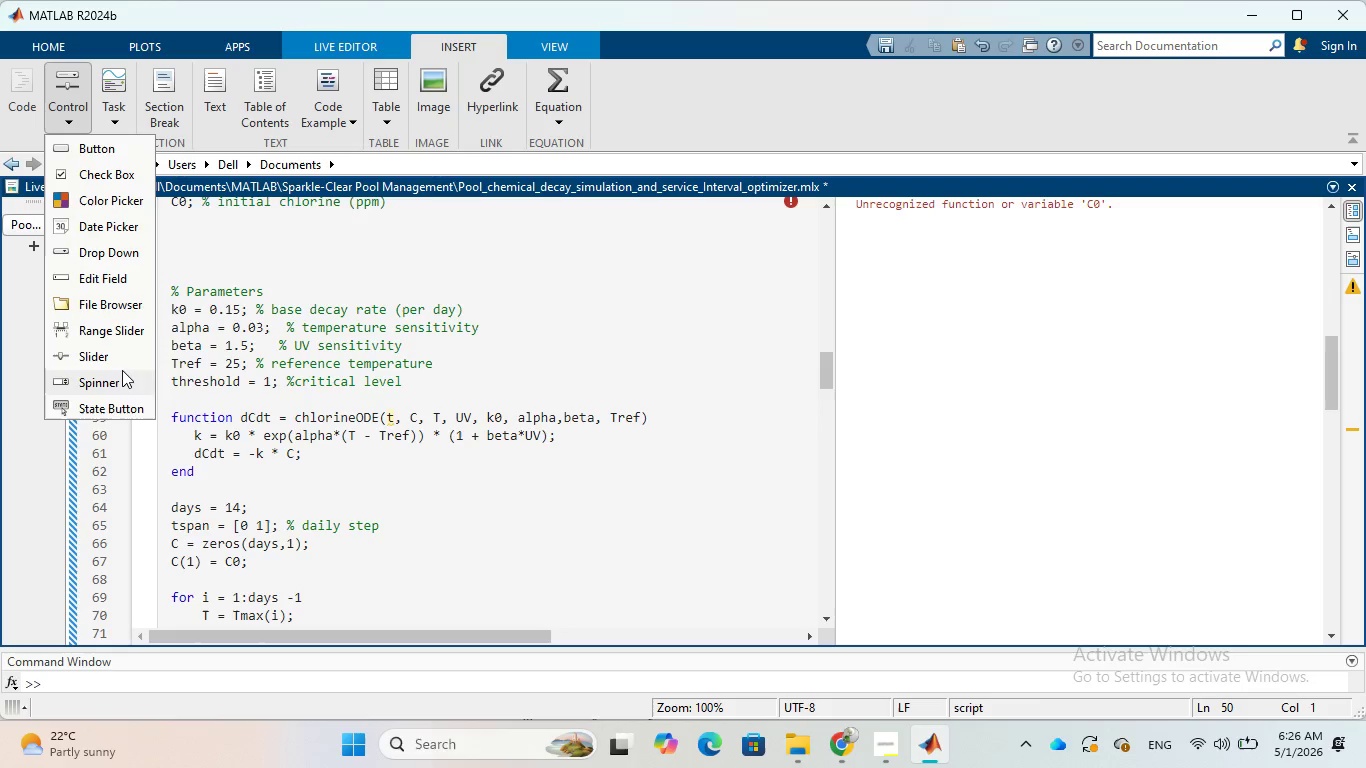 
left_click([123, 364])
 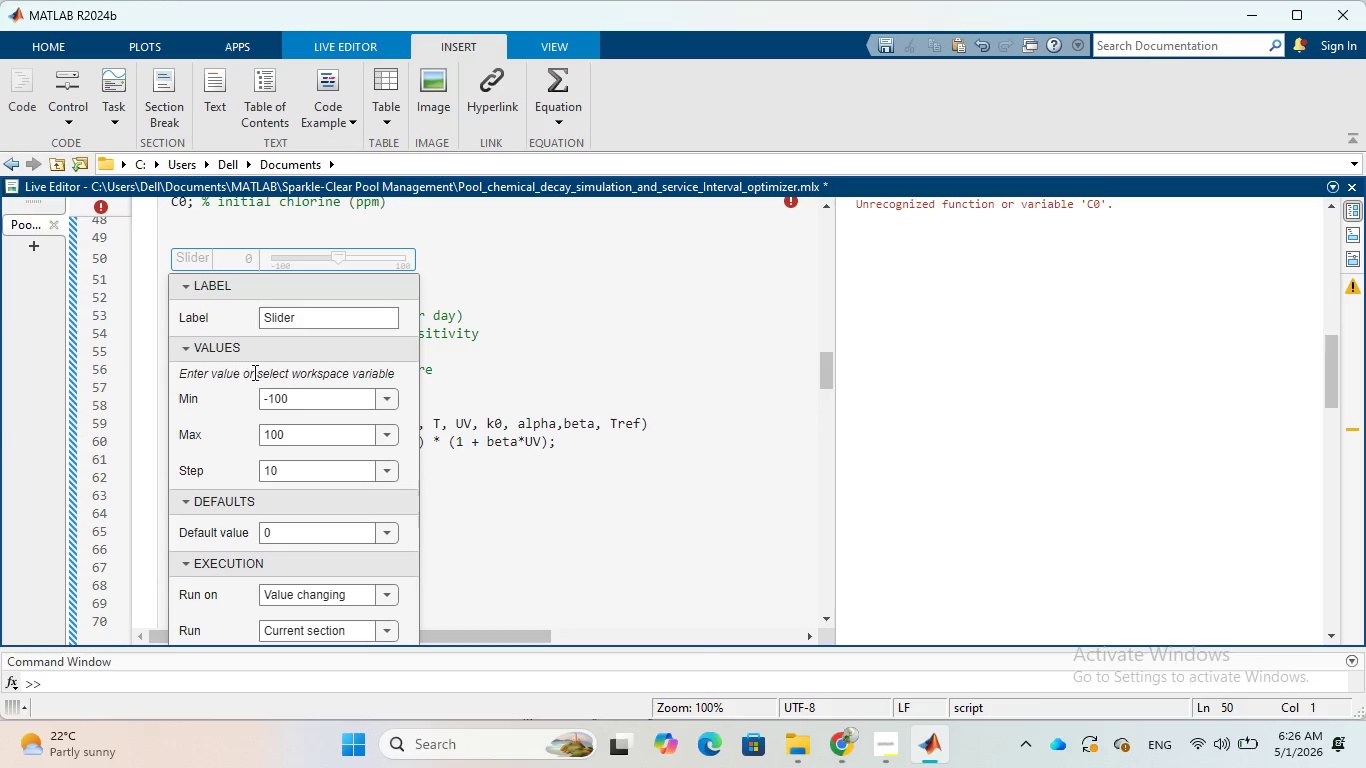 
left_click([294, 402])
 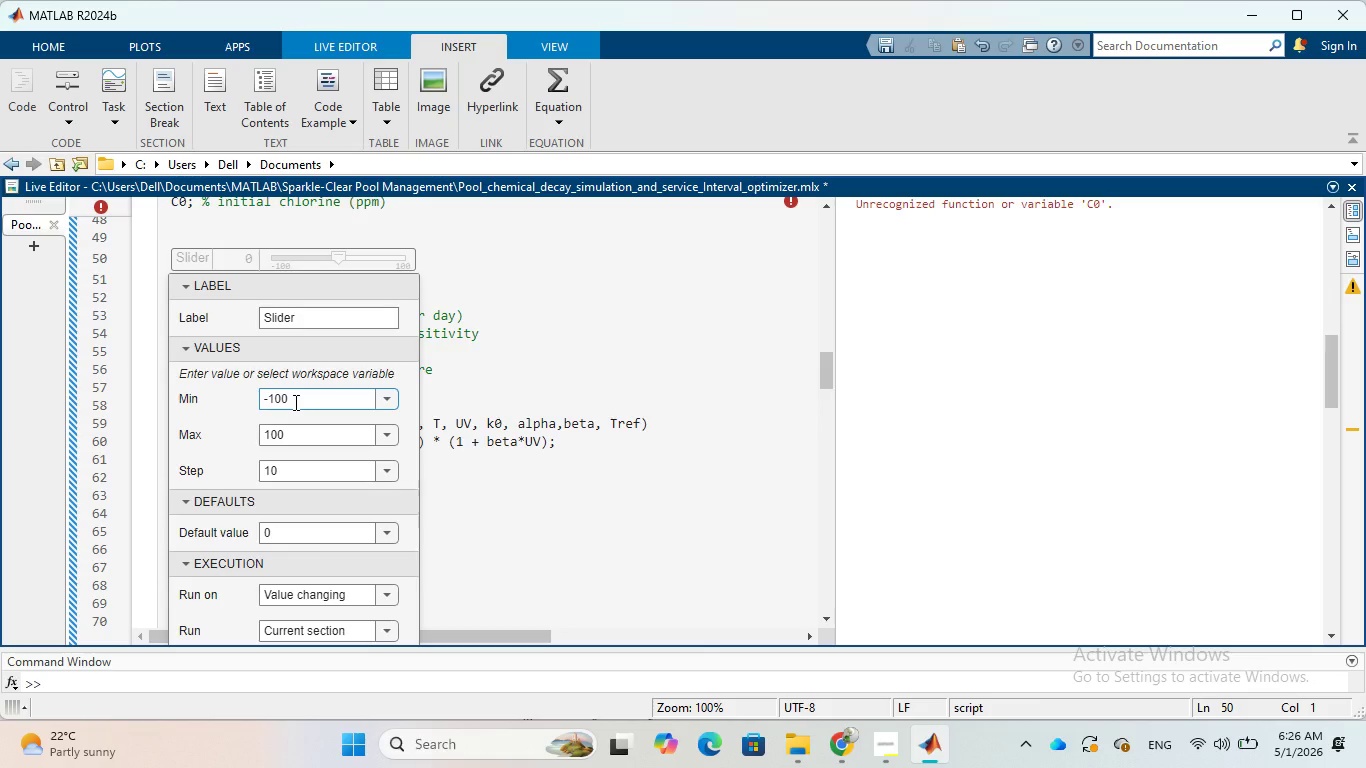 
key(Backspace)
 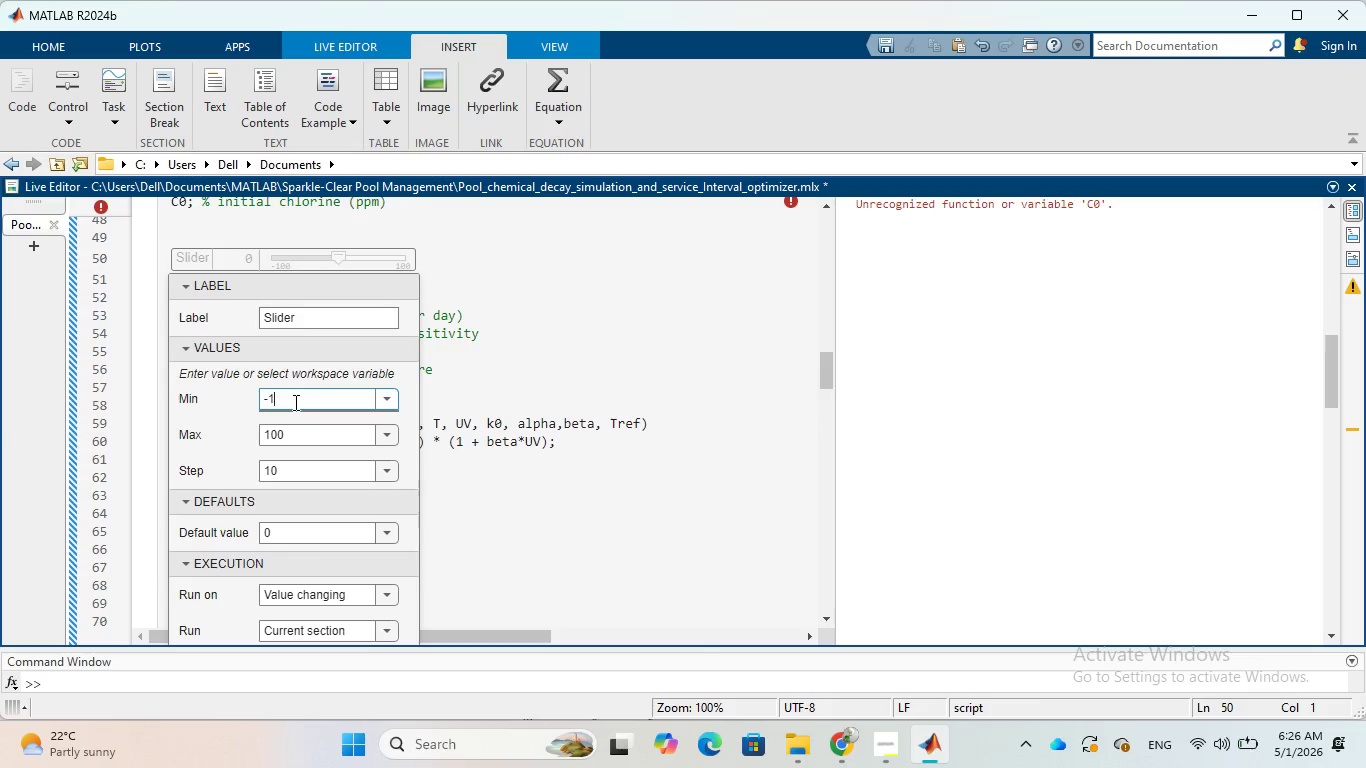 
key(Backspace)
 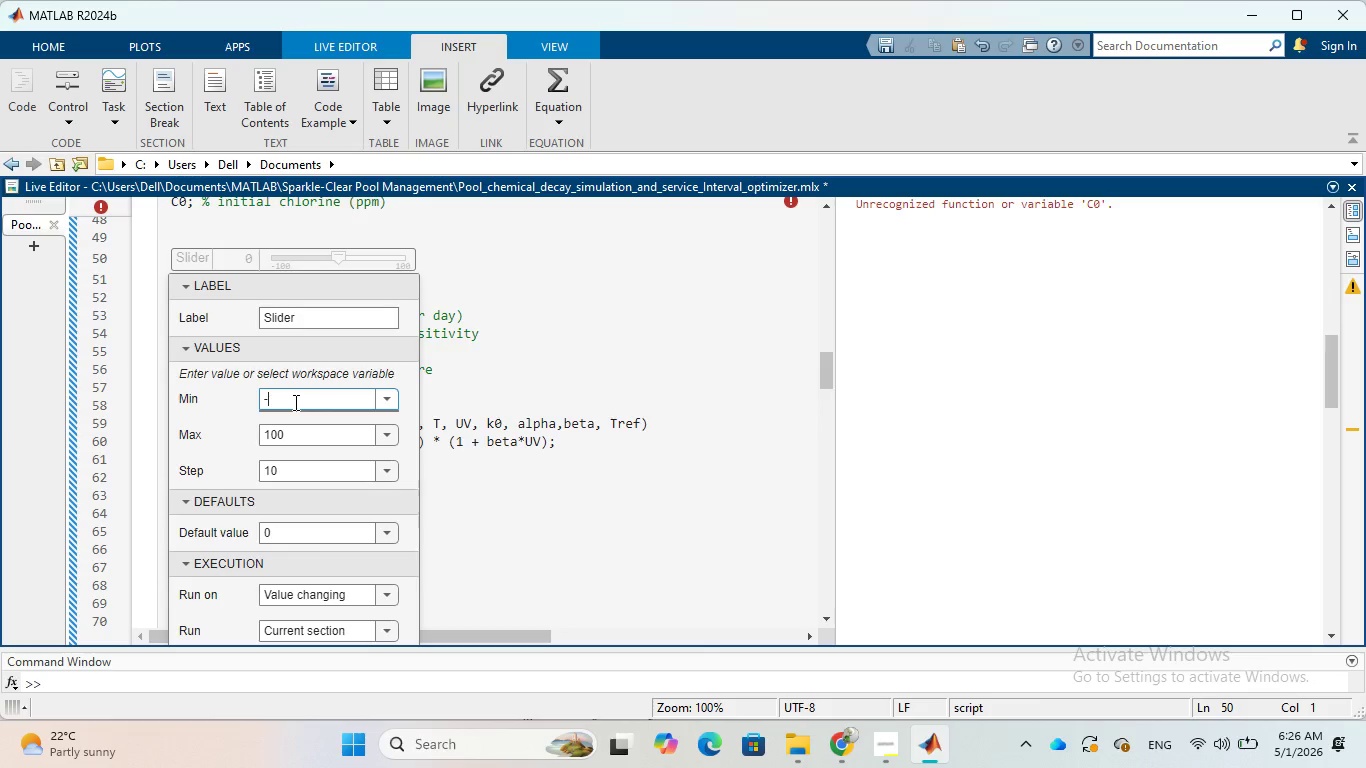 
key(Backspace)
 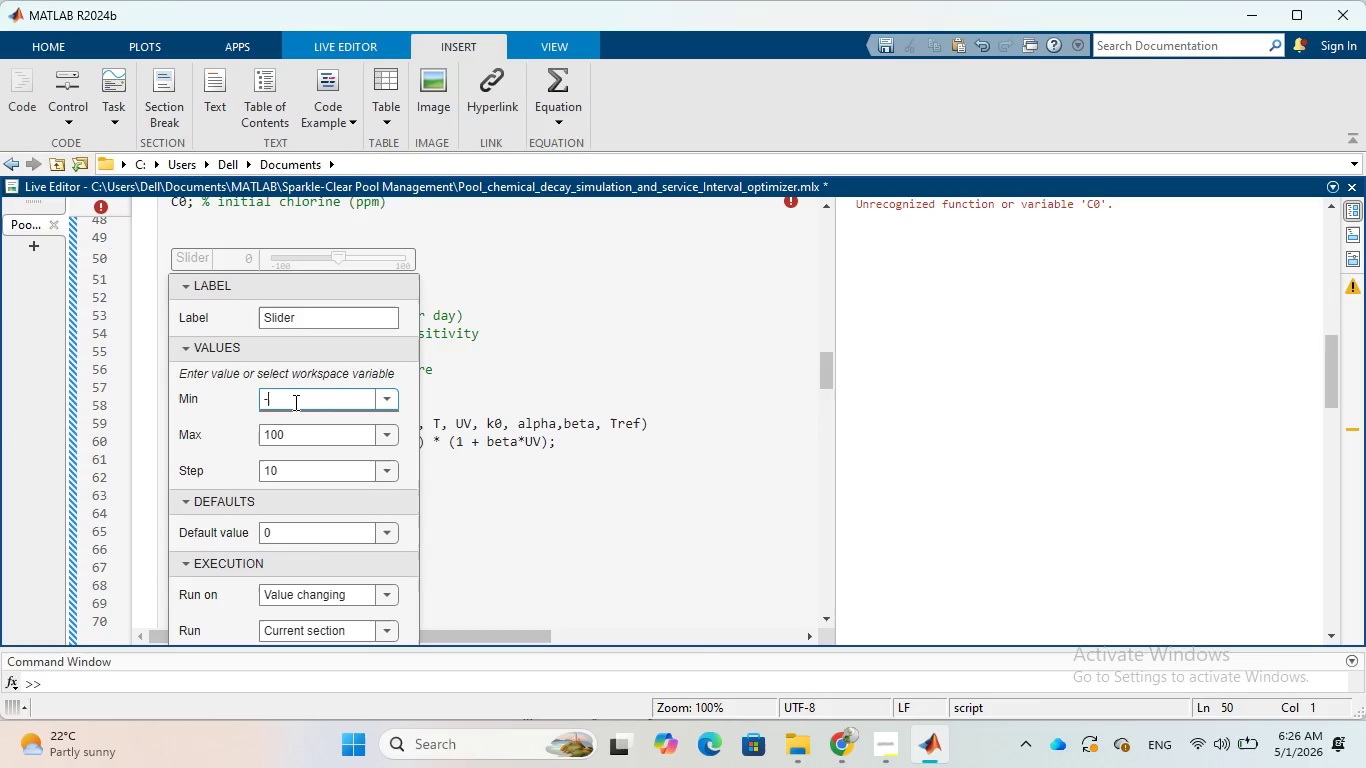 
key(Backspace)
 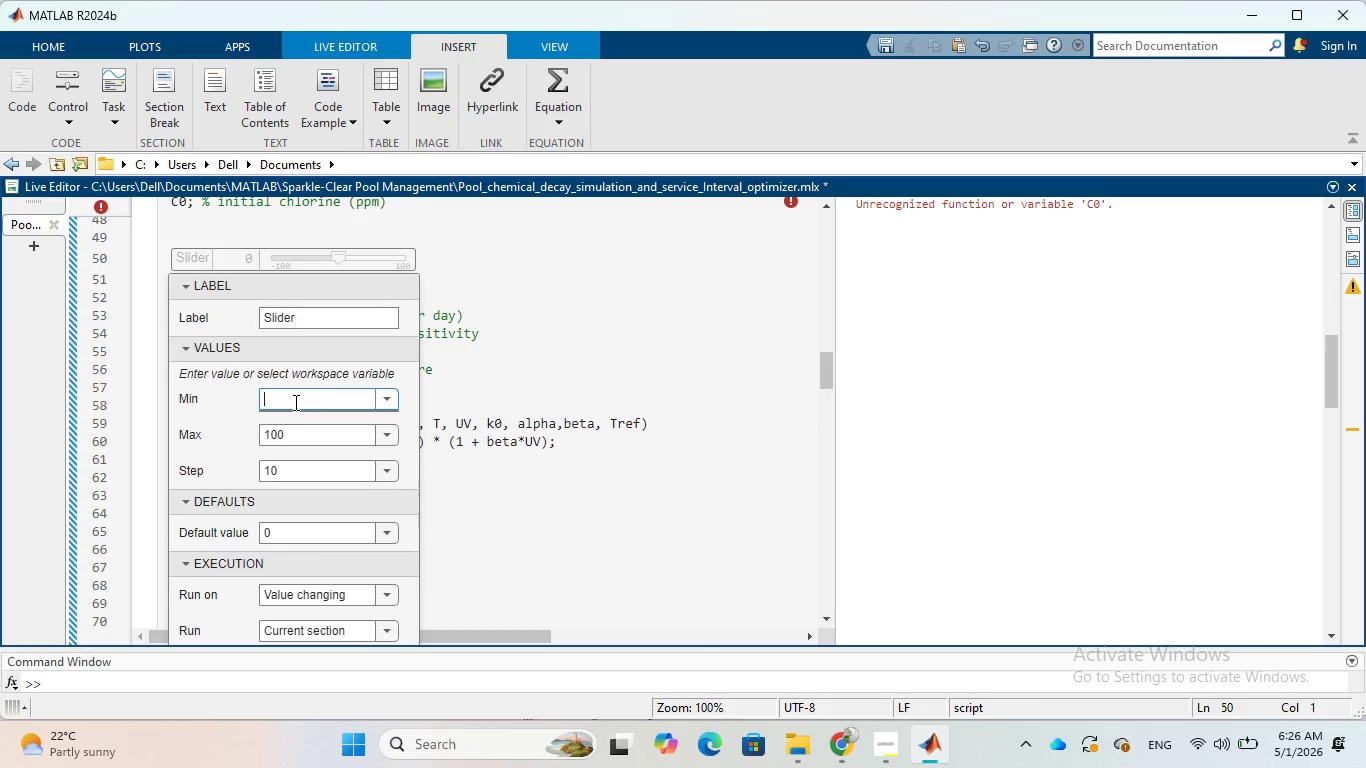 
key(1)
 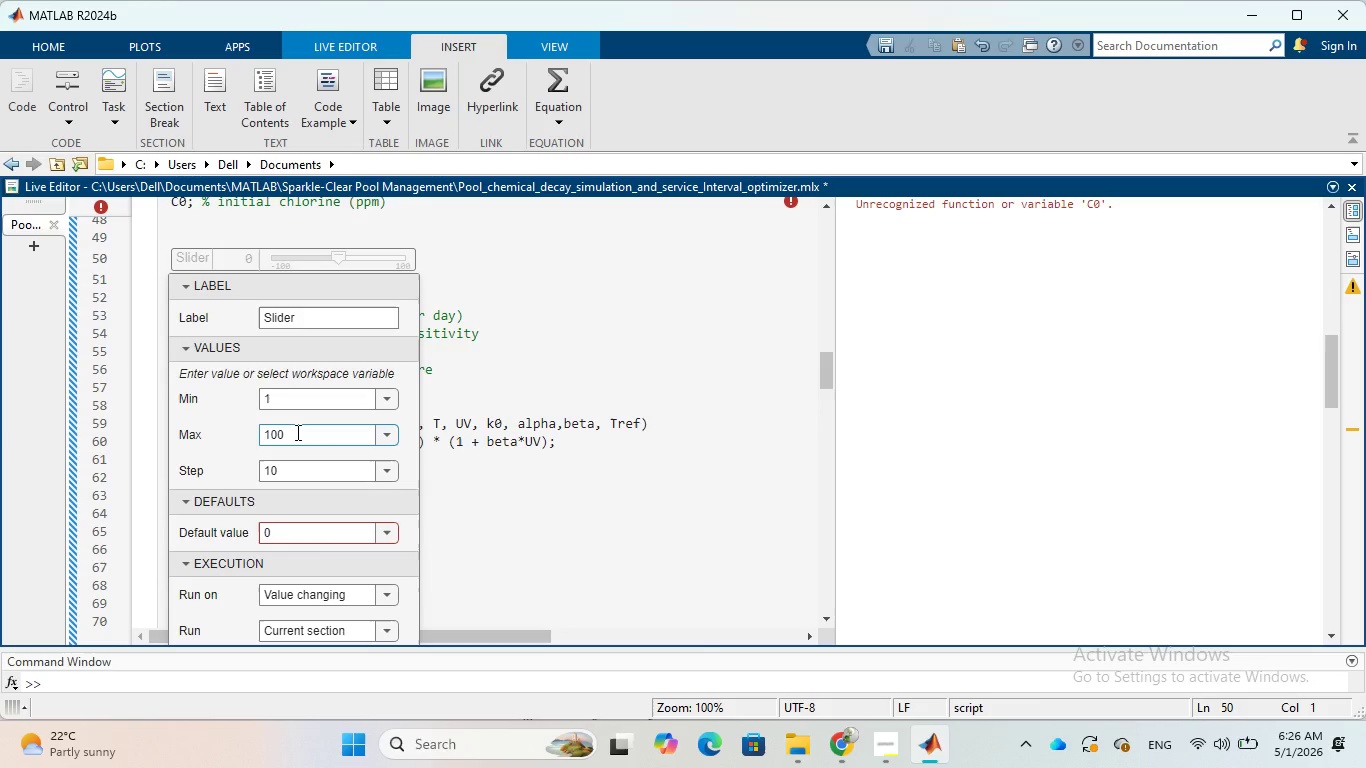 
key(Backspace)
 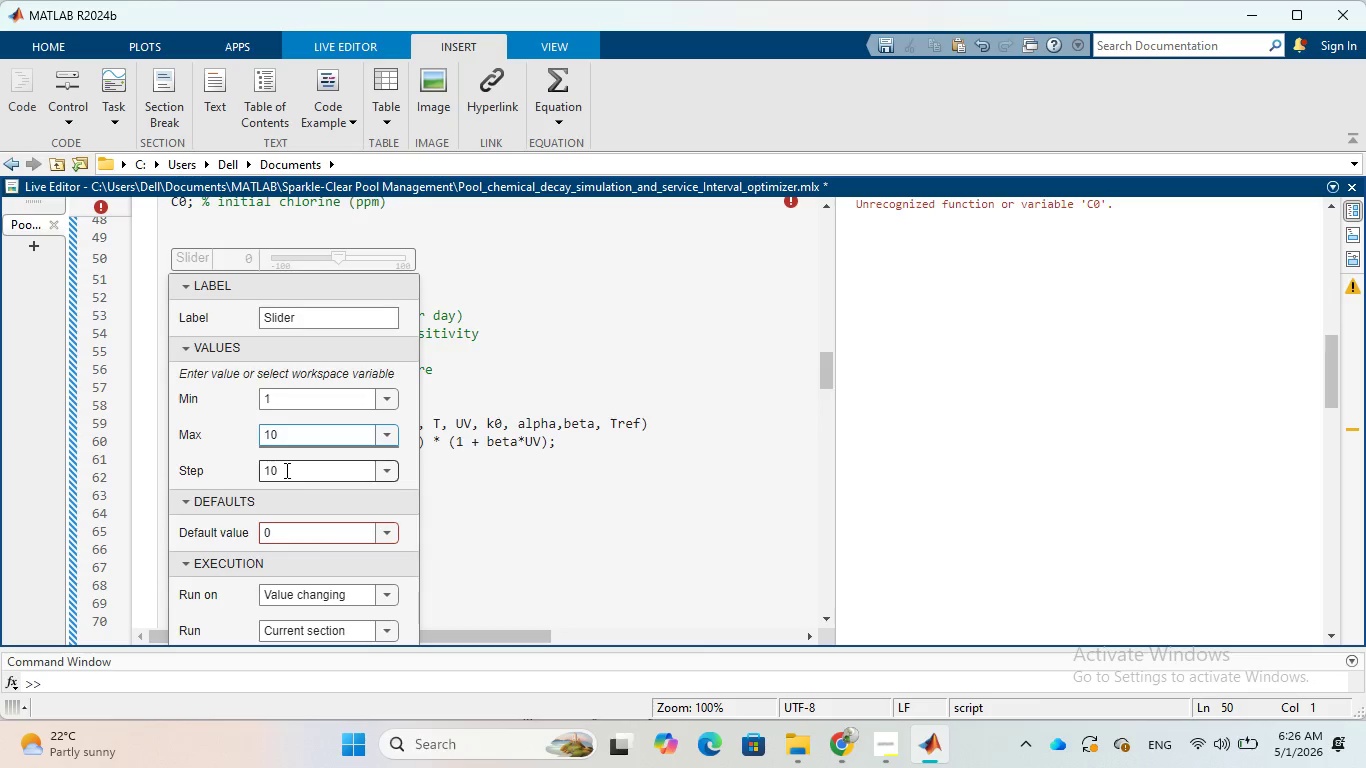 
left_click([285, 470])
 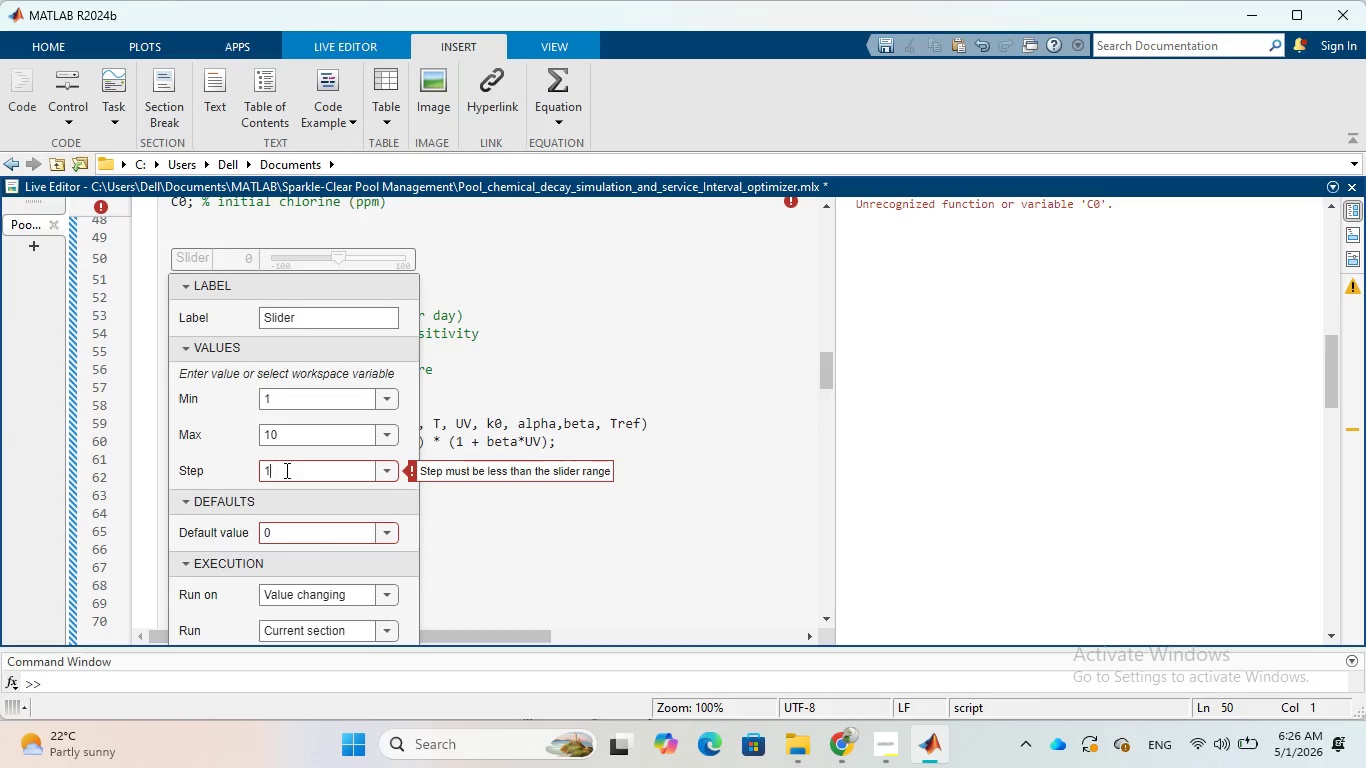 
key(Backspace)
 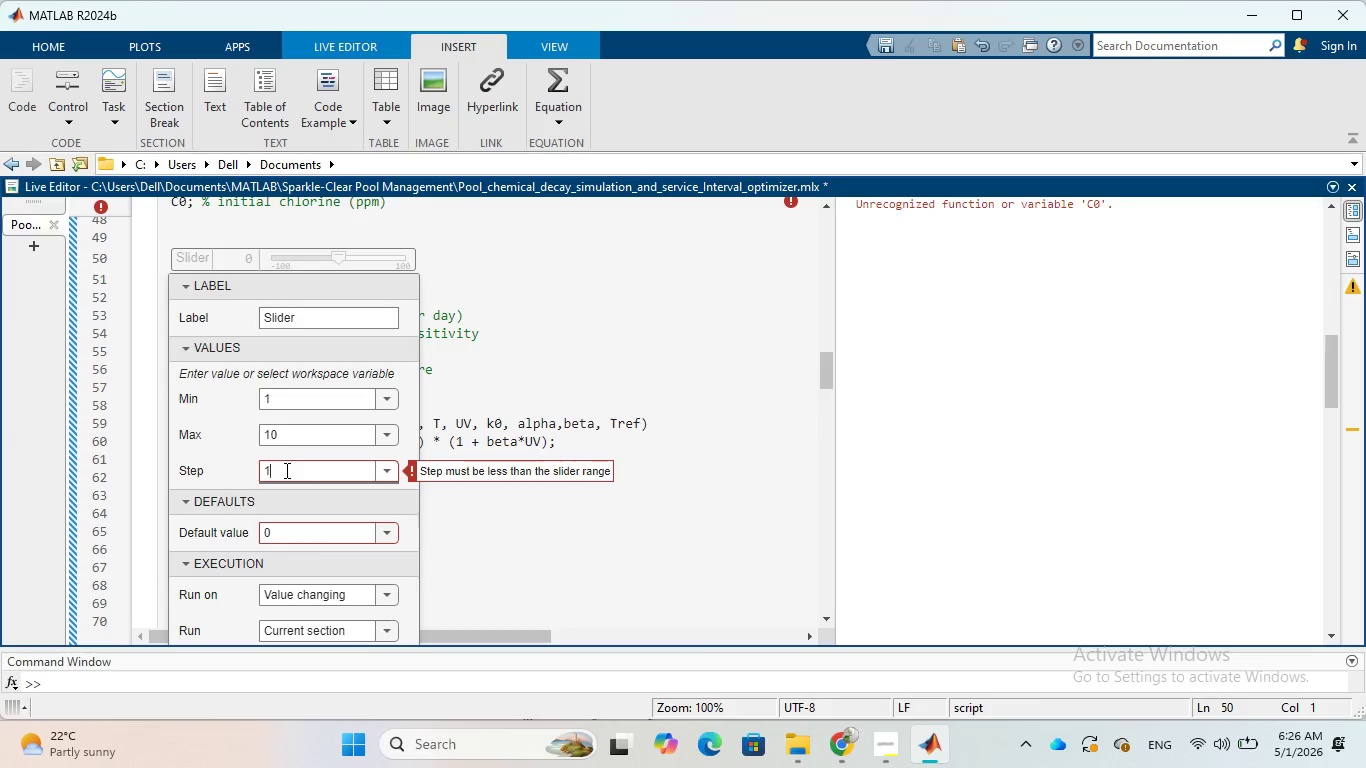 
key(Backspace)
 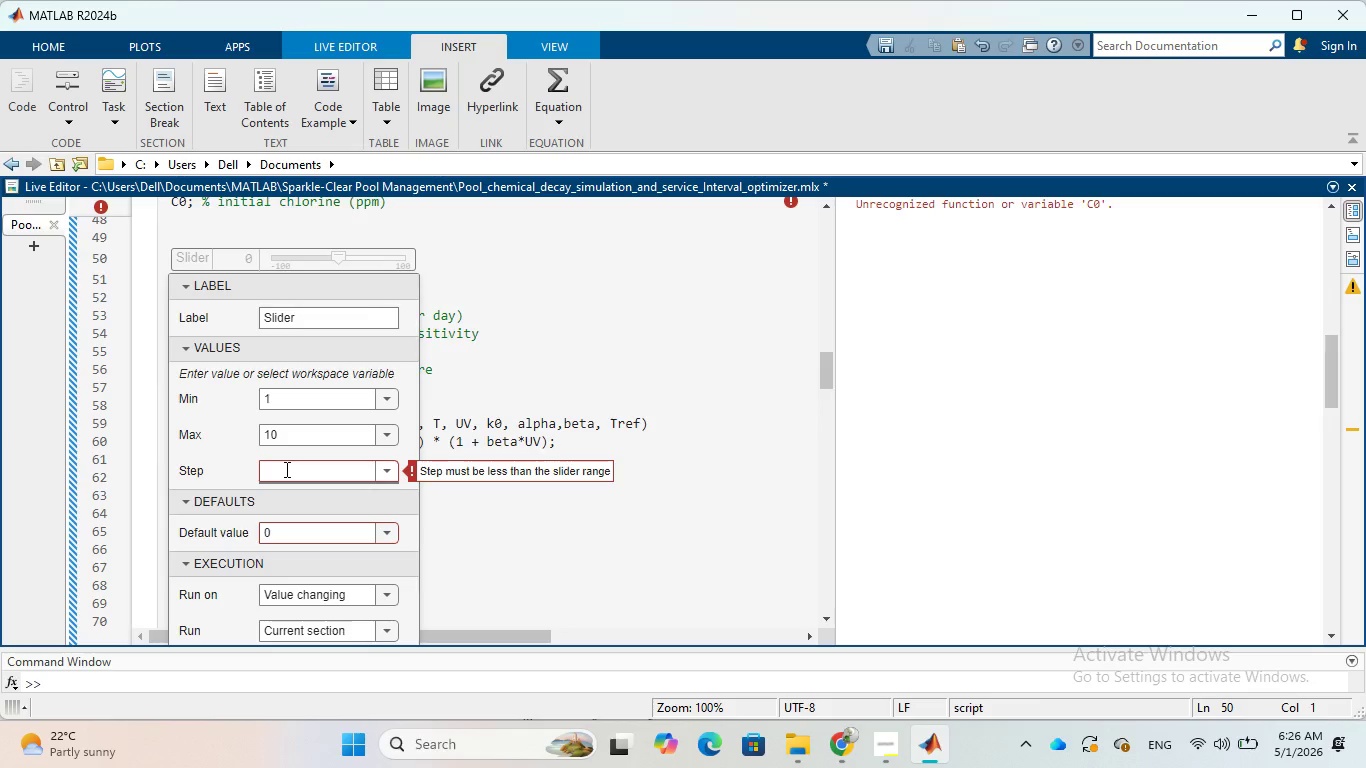 
key(2)
 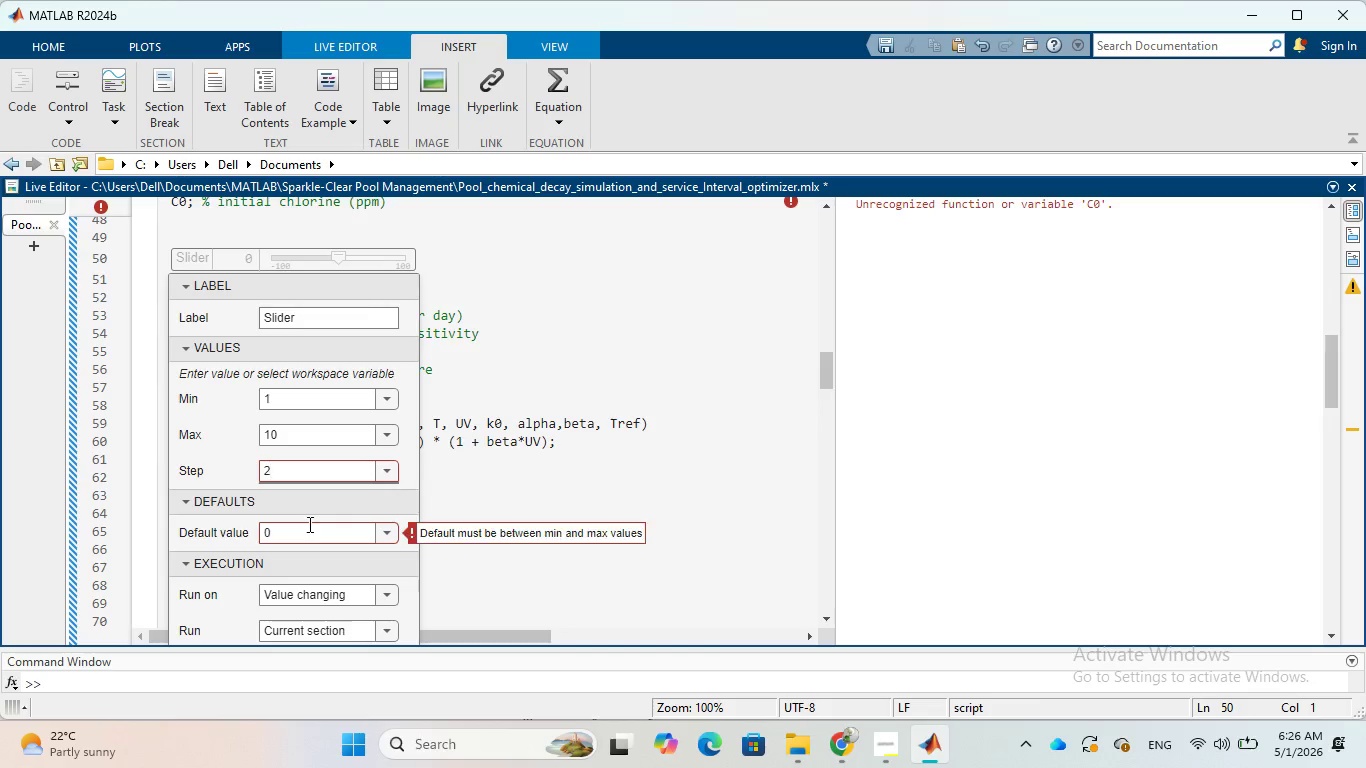 
left_click([306, 527])
 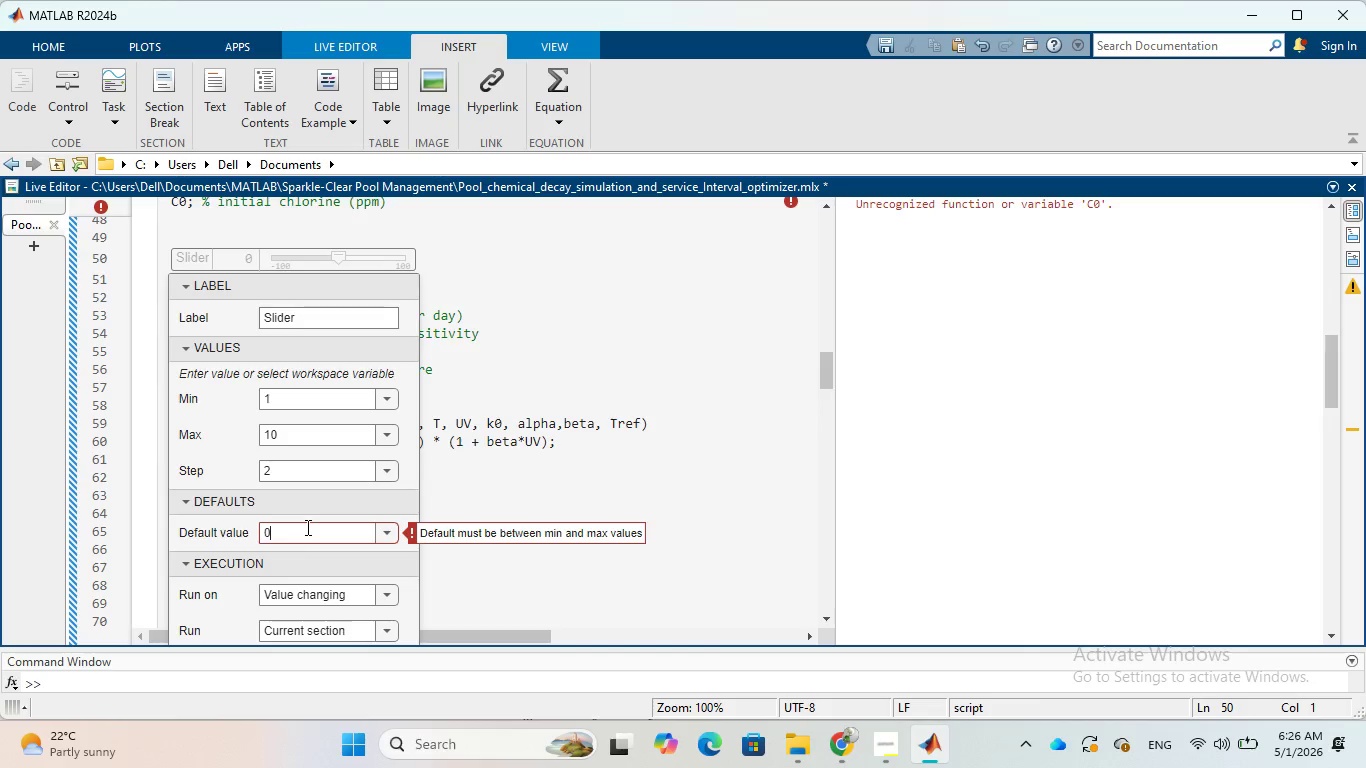 
key(Backspace)
 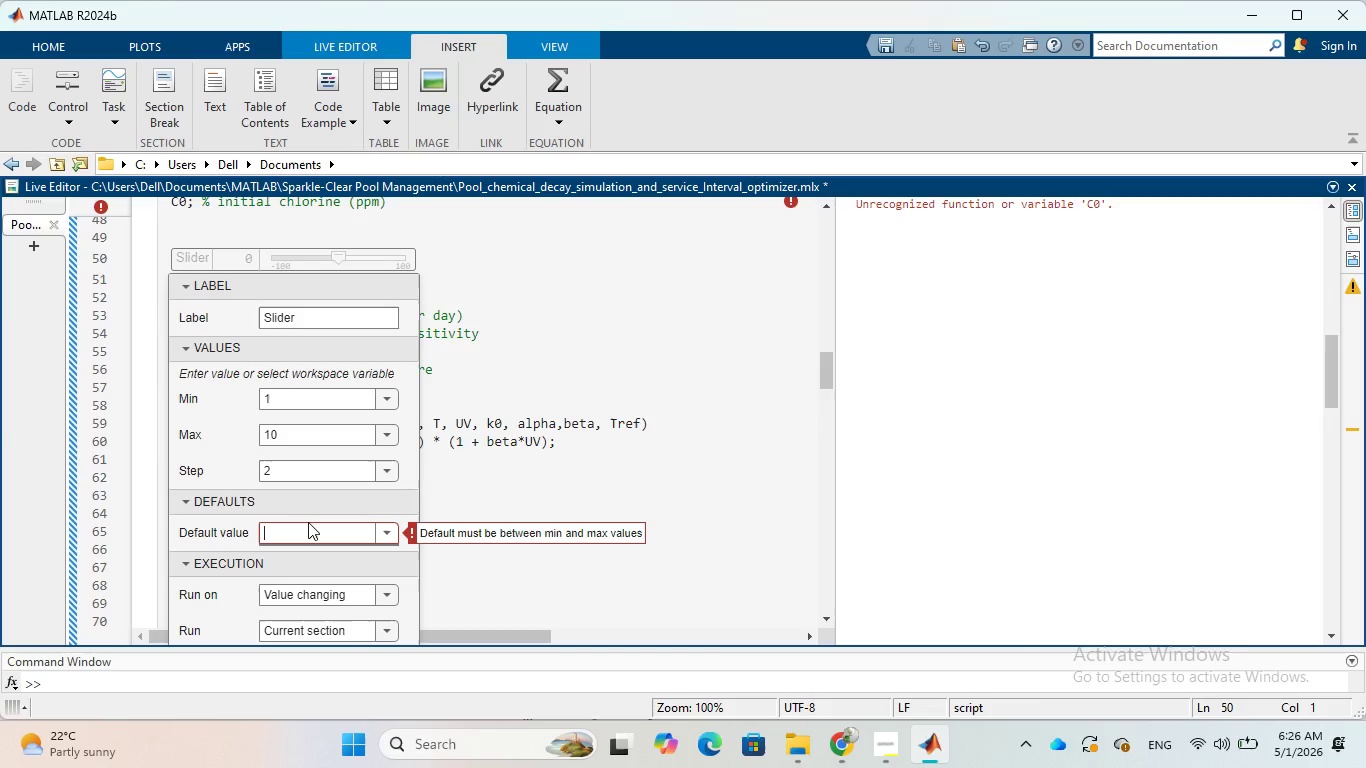 
wait(6.59)
 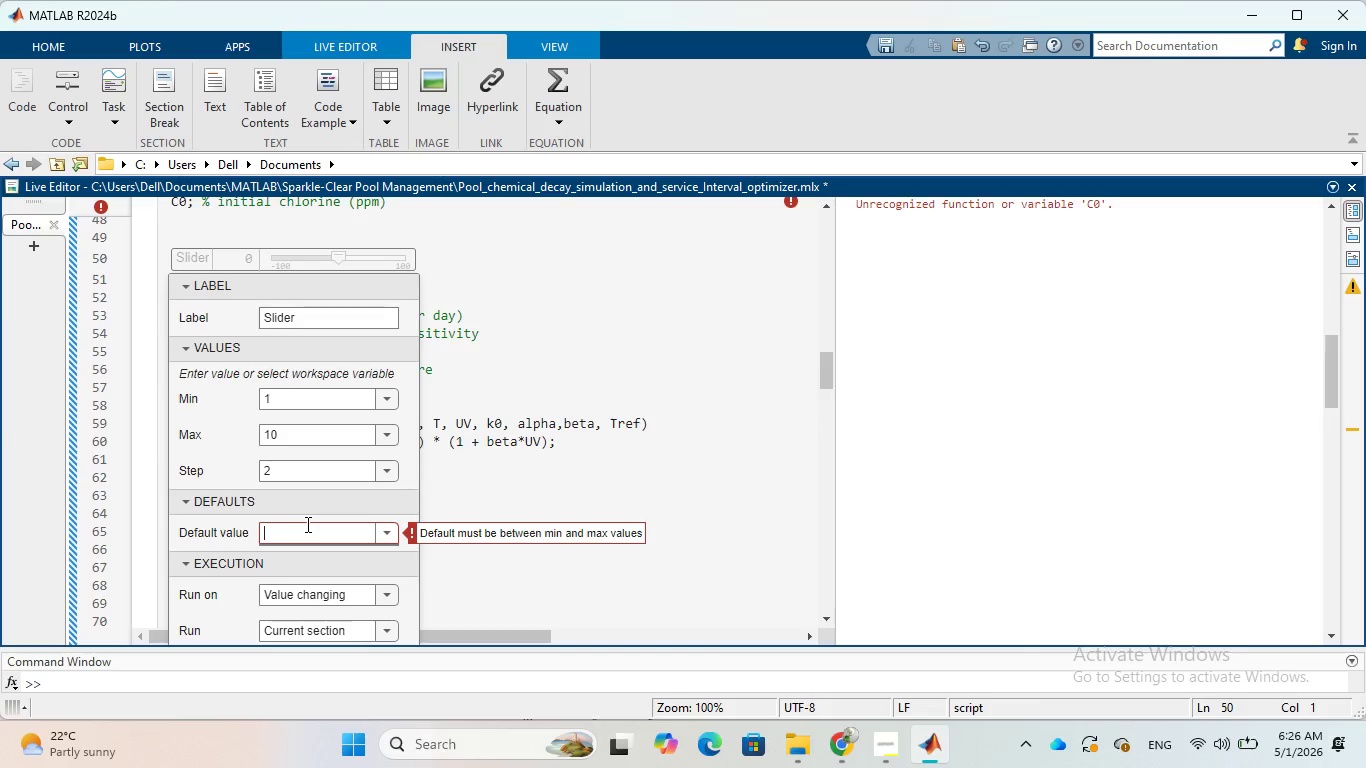 
key(CapsLock)
 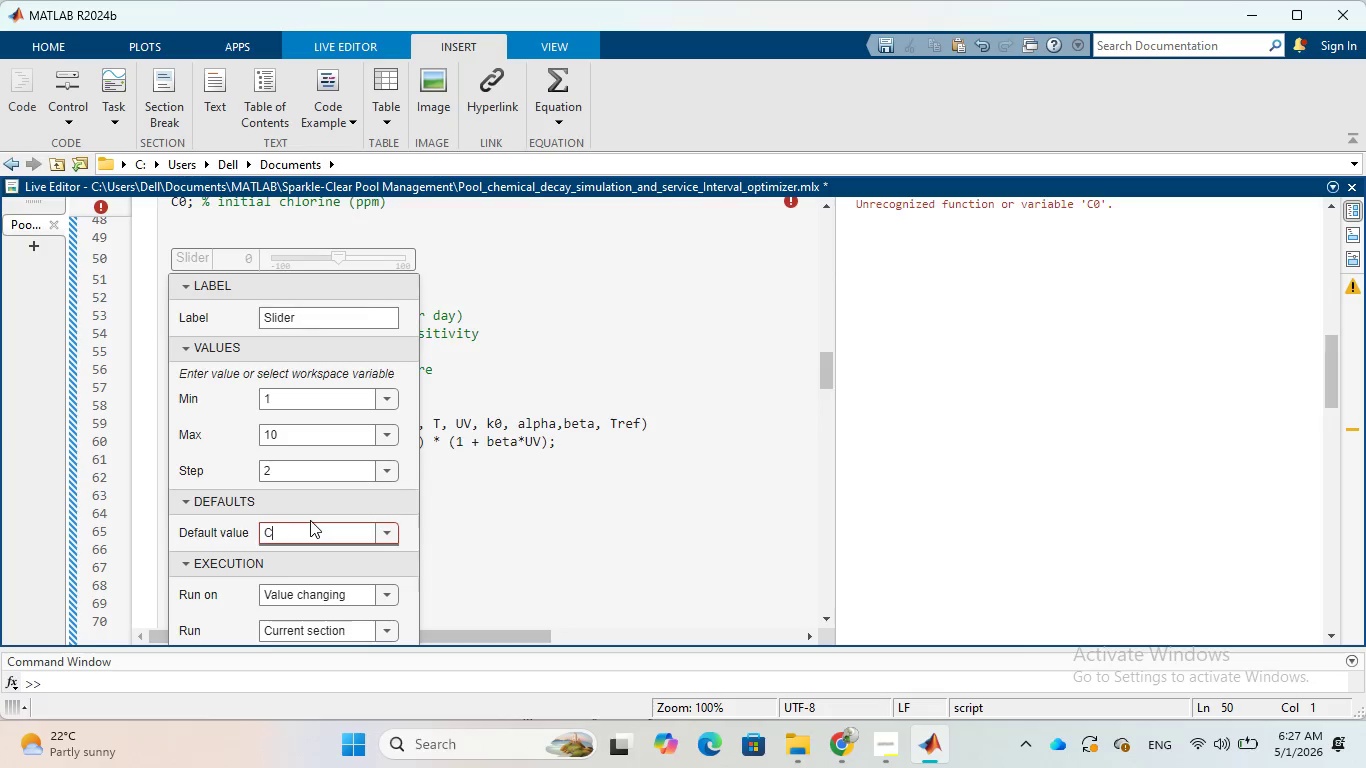 
key(C)
 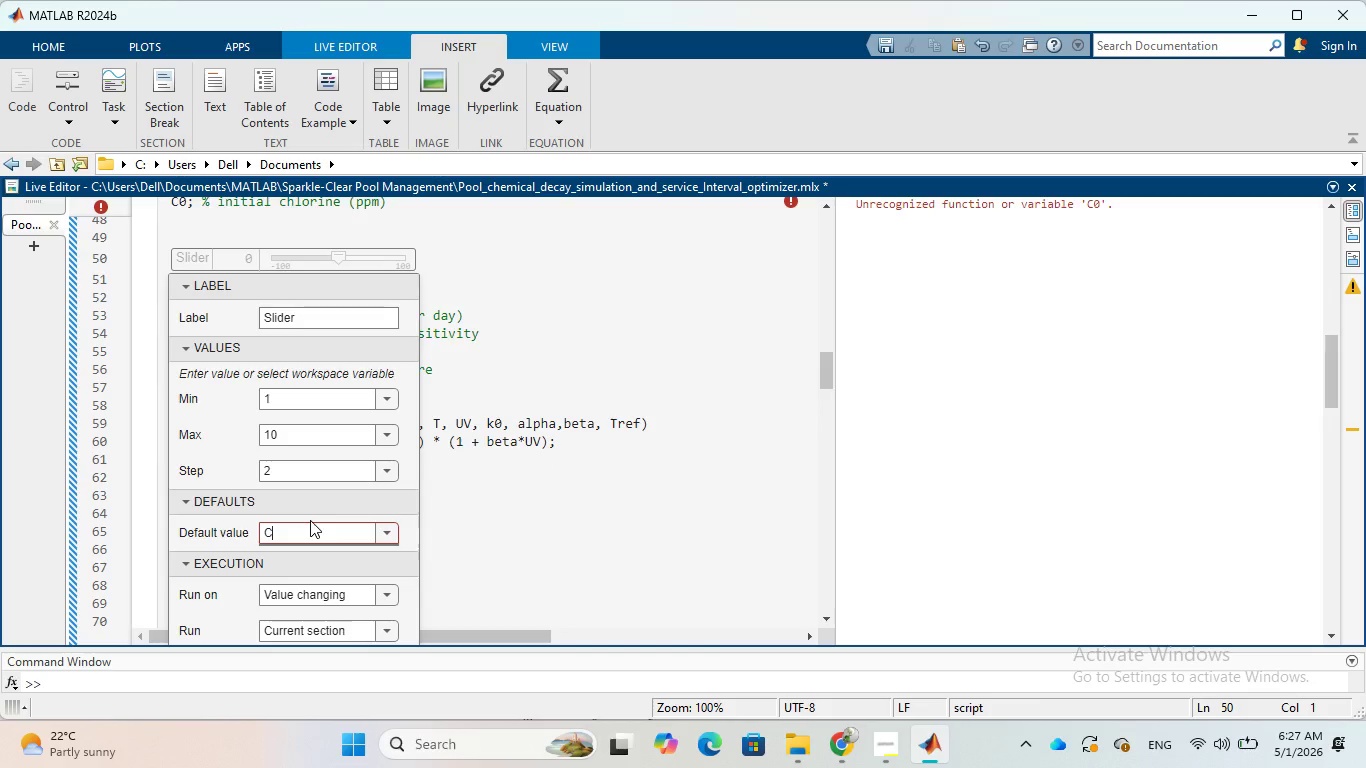 
key(CapsLock)
 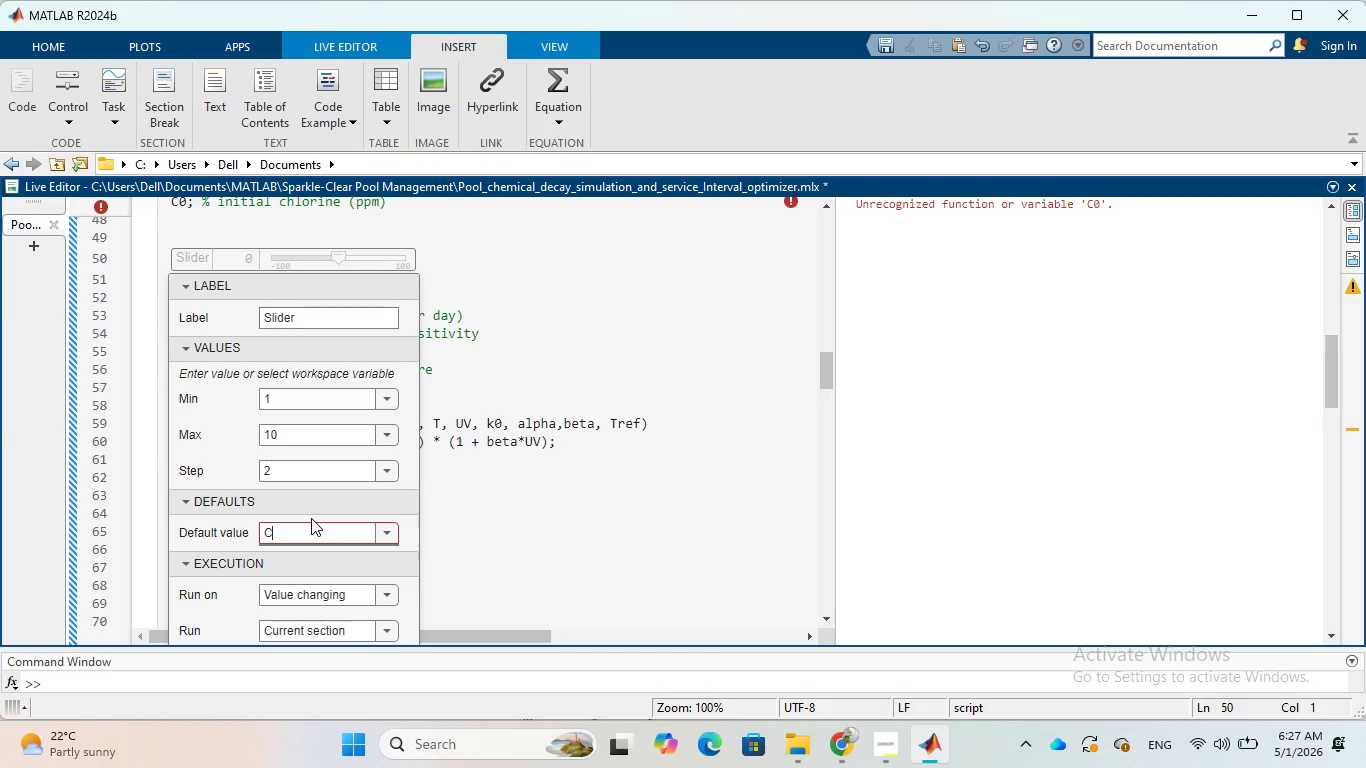 
key(0)
 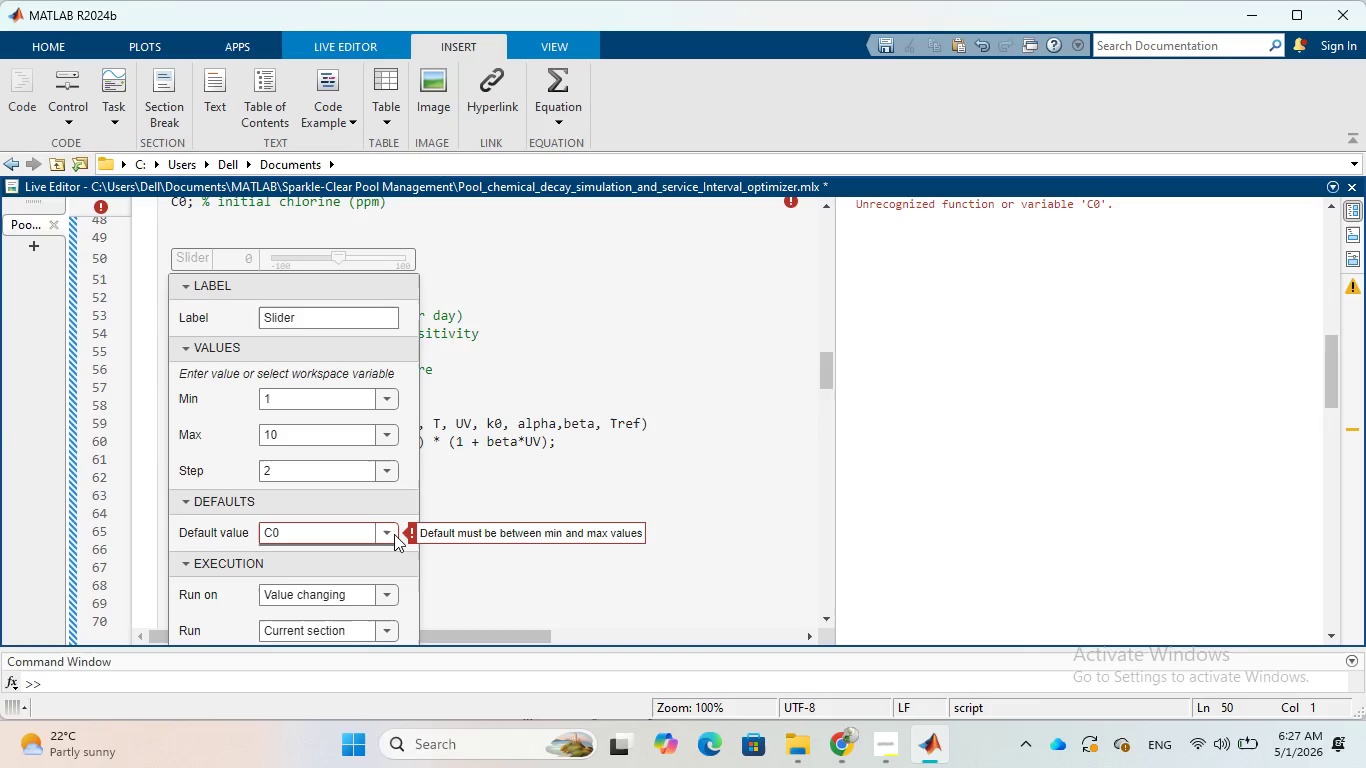 
left_click([394, 534])
 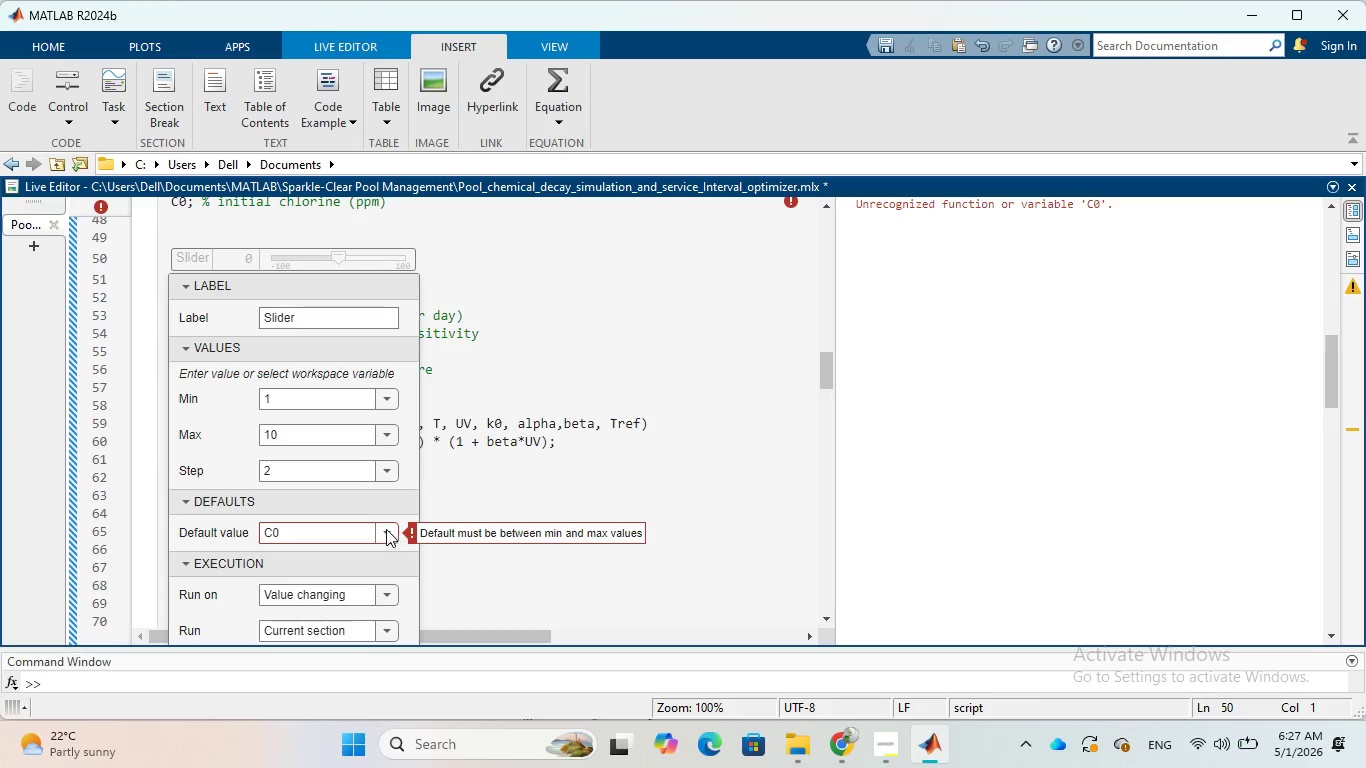 
left_click([386, 529])
 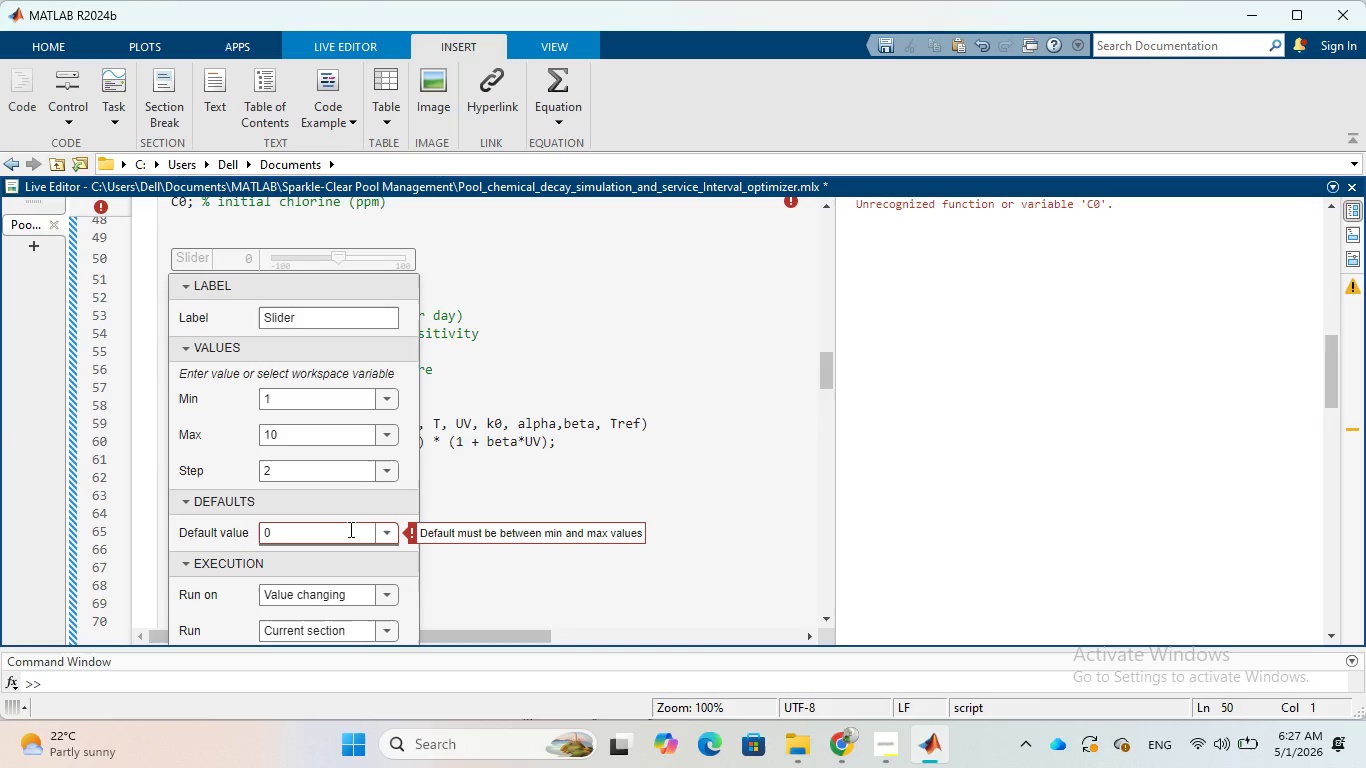 
left_click([349, 529])
 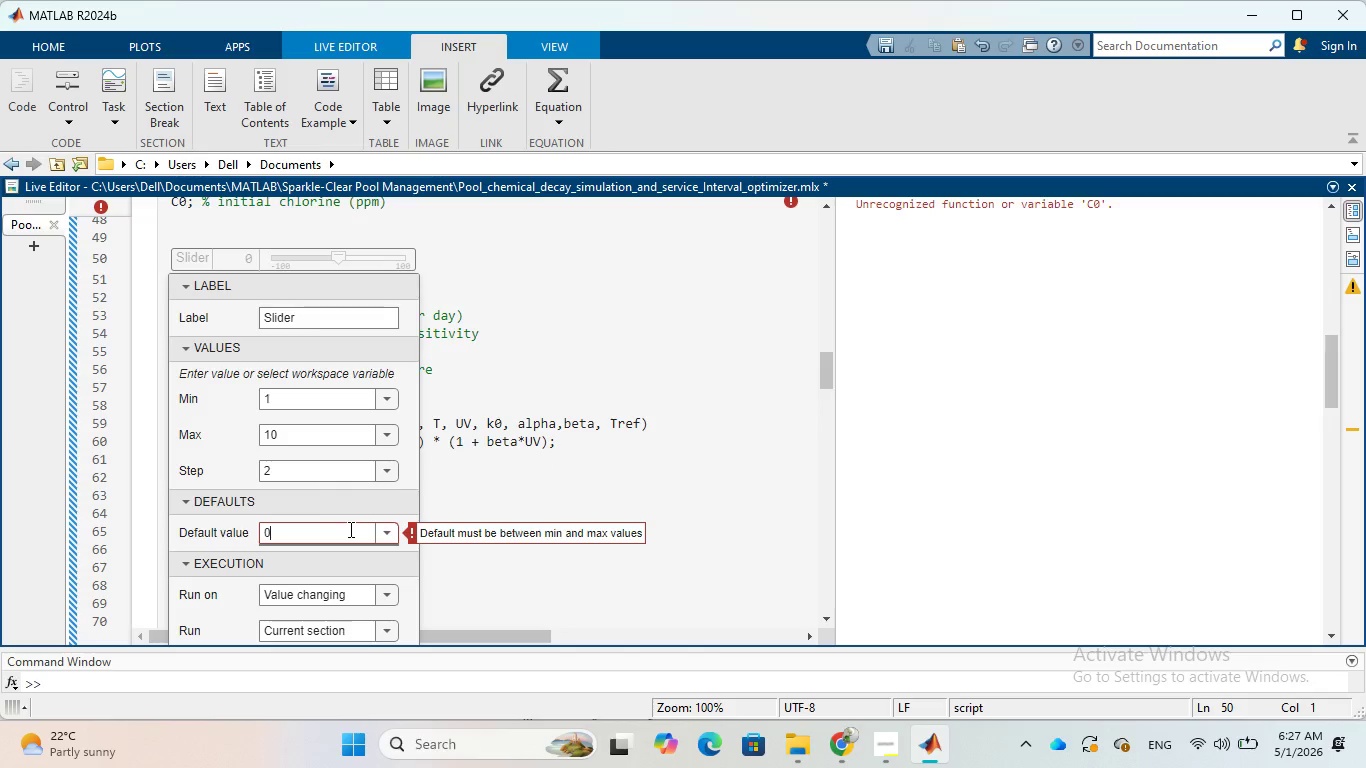 
key(Backspace)
 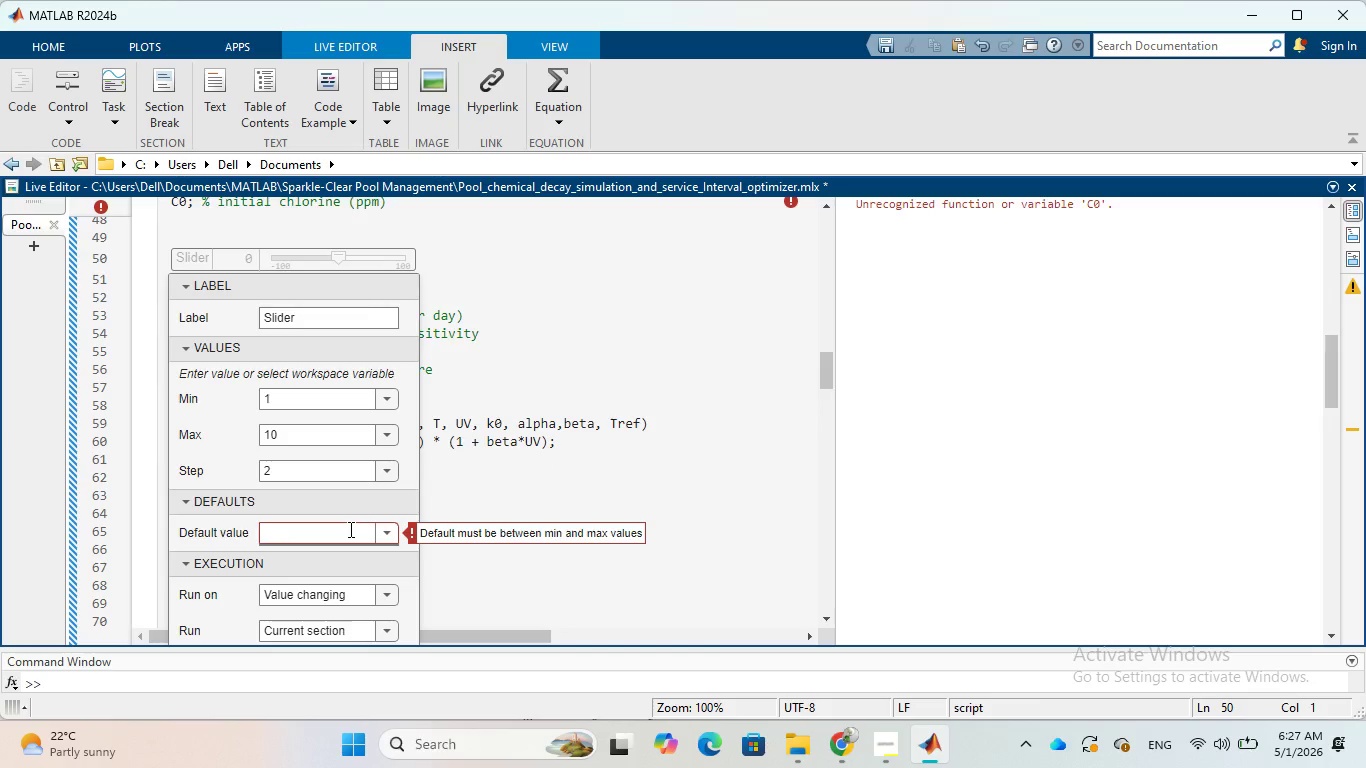 
key(CapsLock)
 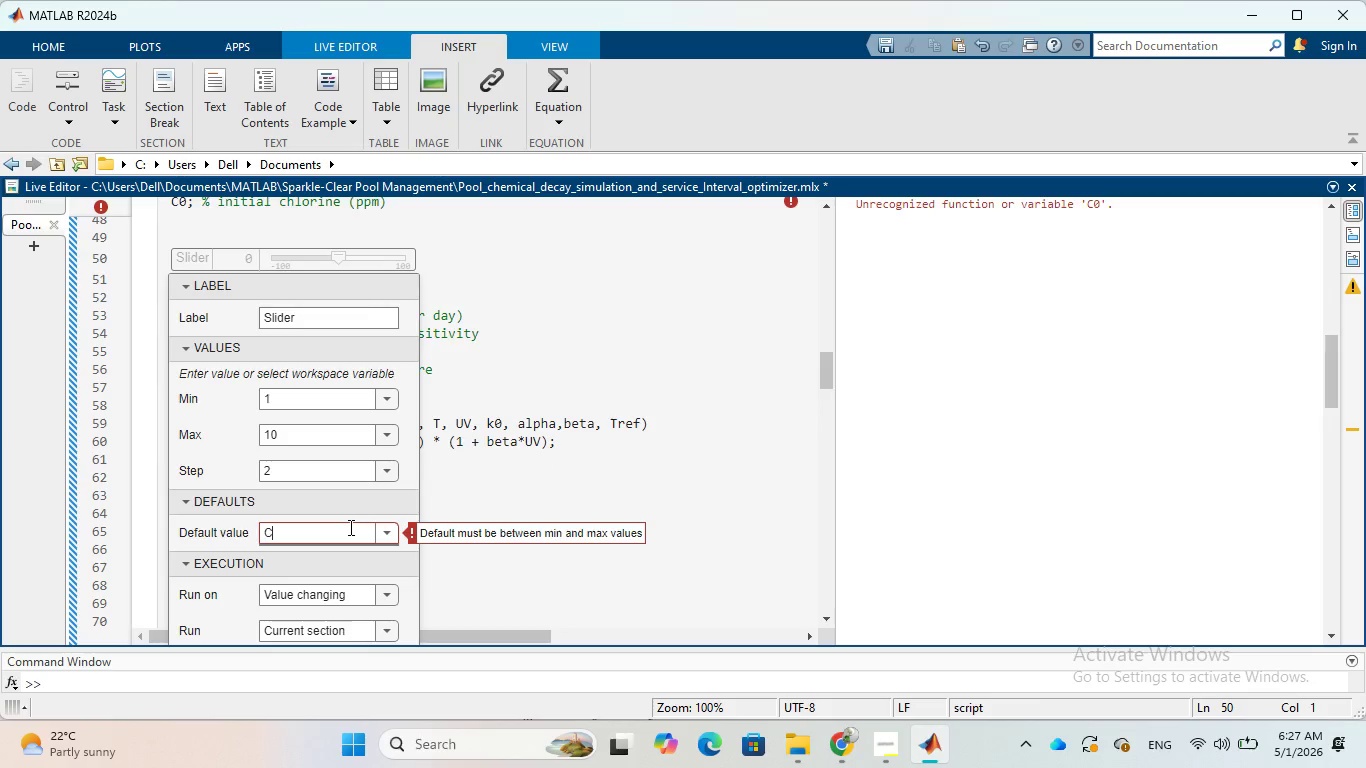 
key(C)
 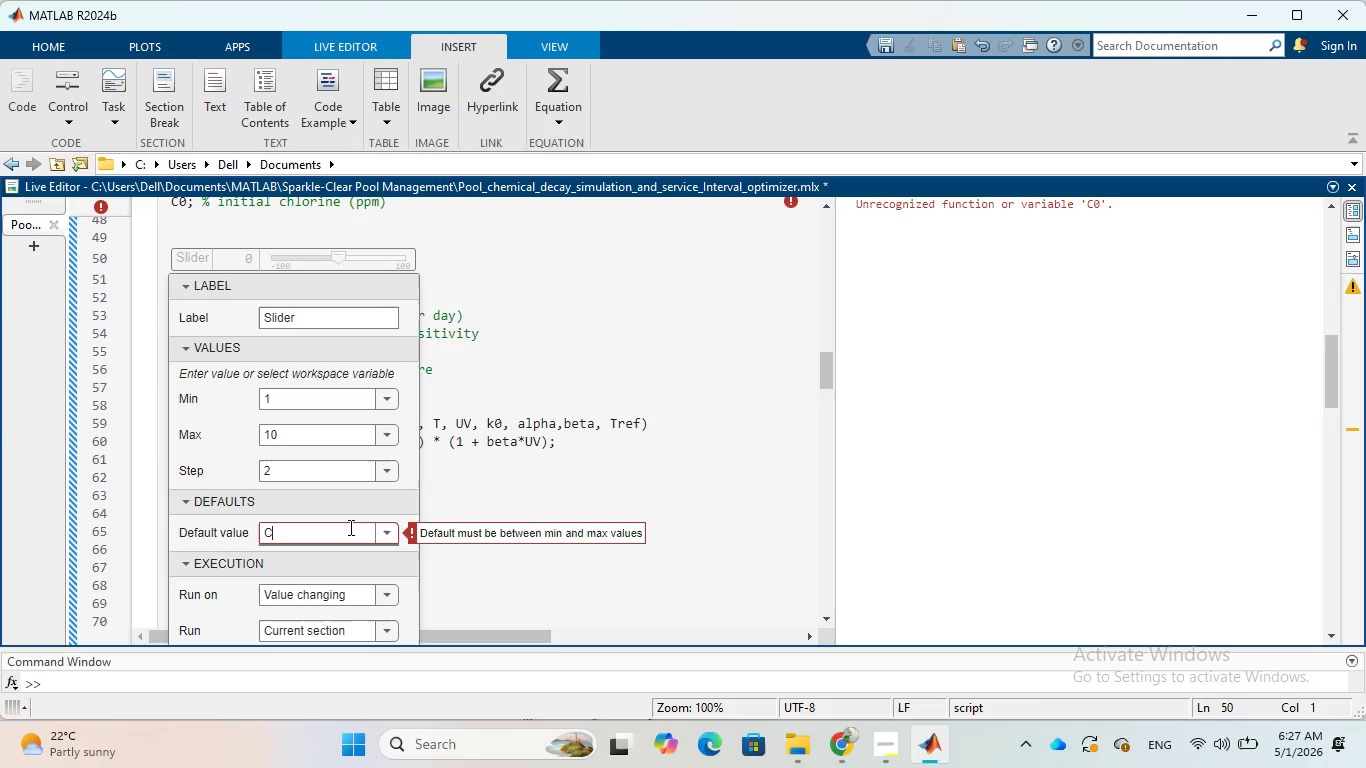 
key(CapsLock)
 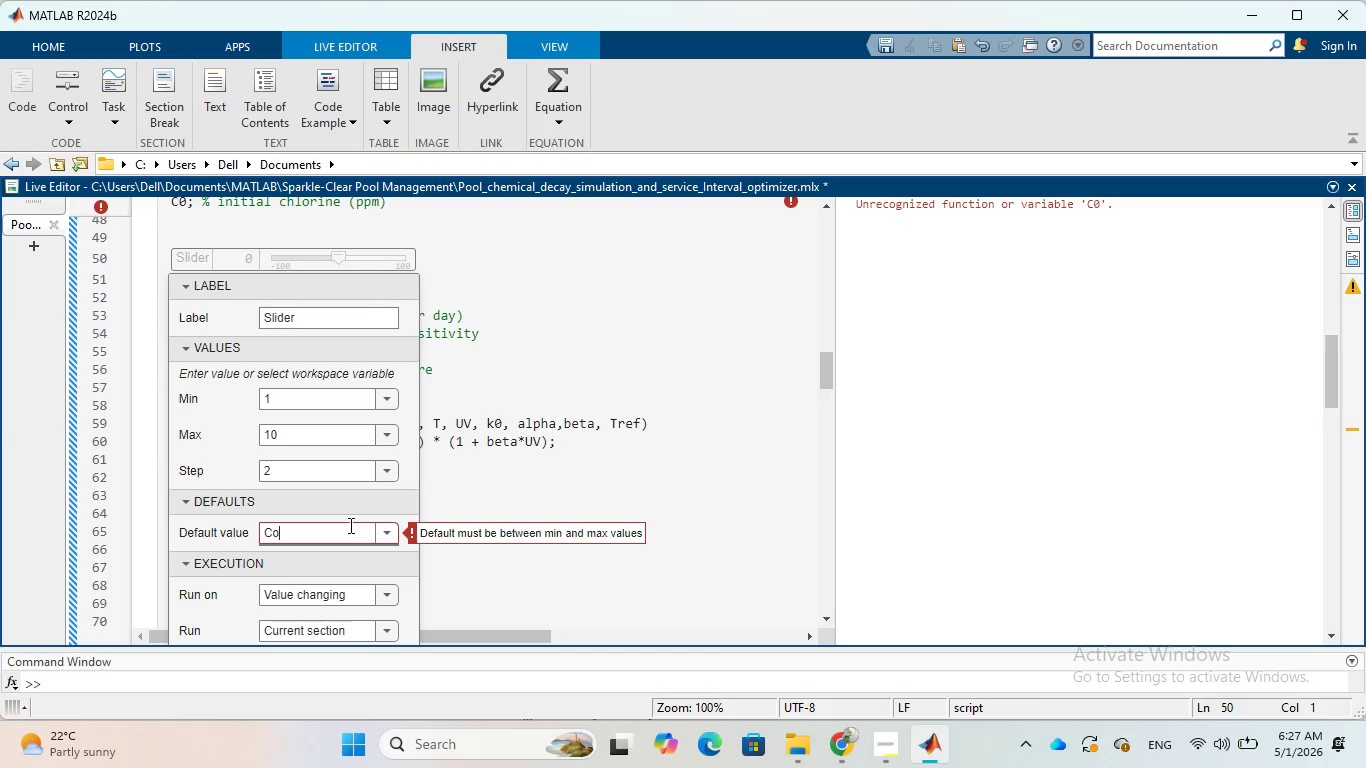 
key(O)
 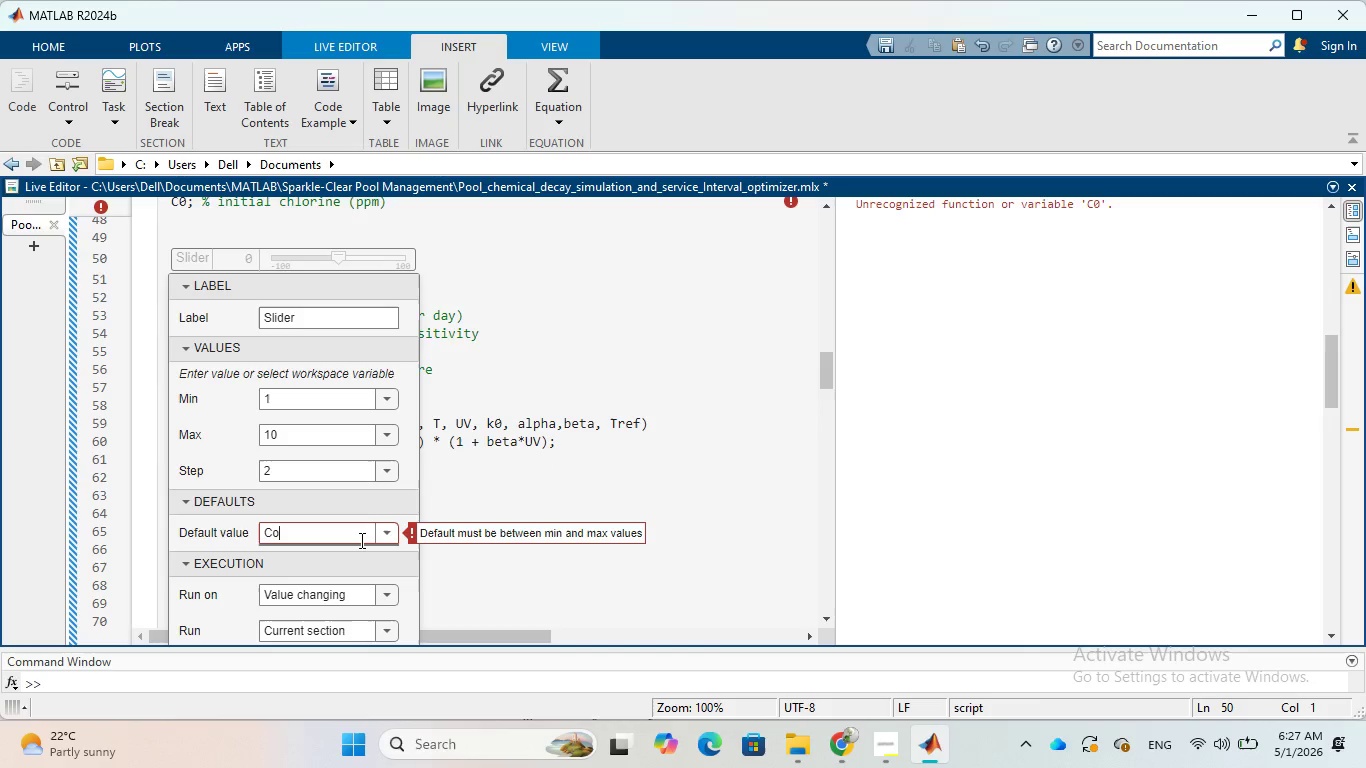 
key(Backspace)
 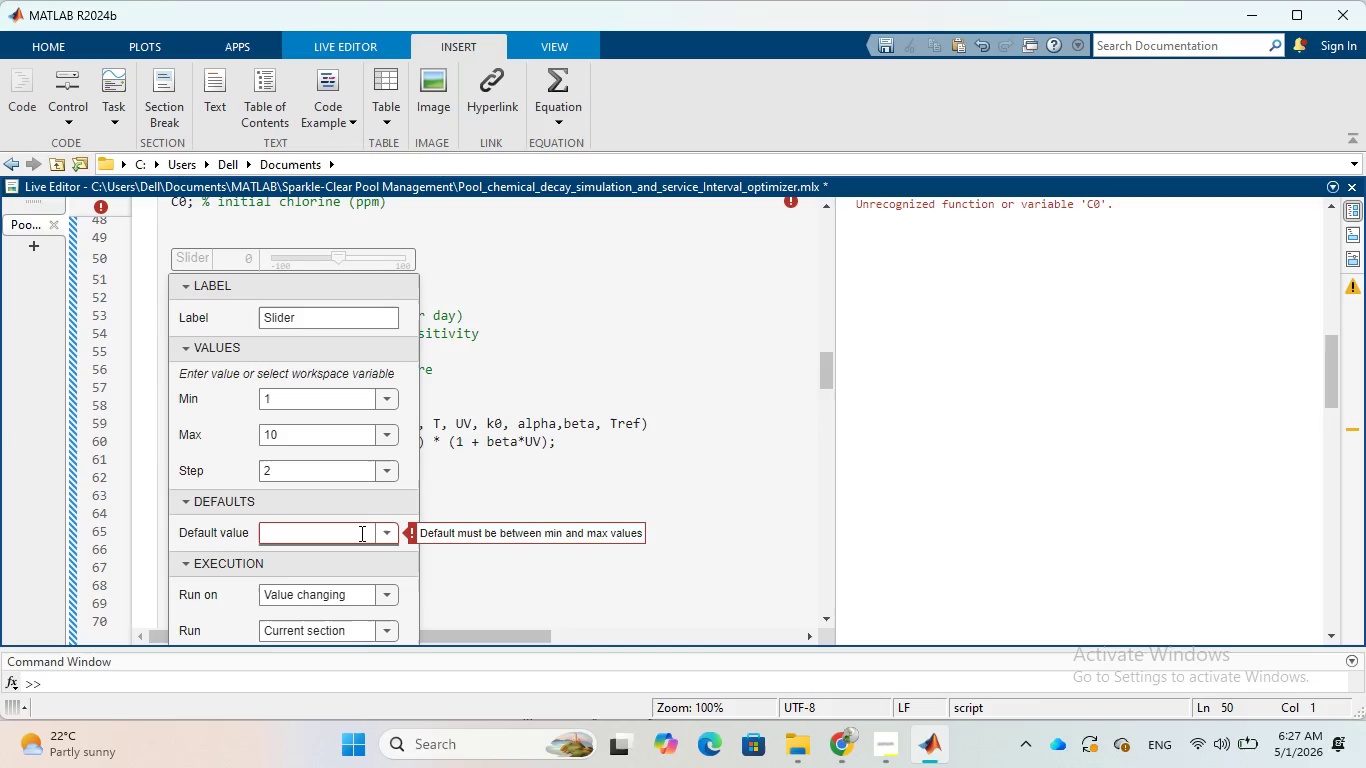 
key(Backspace)
 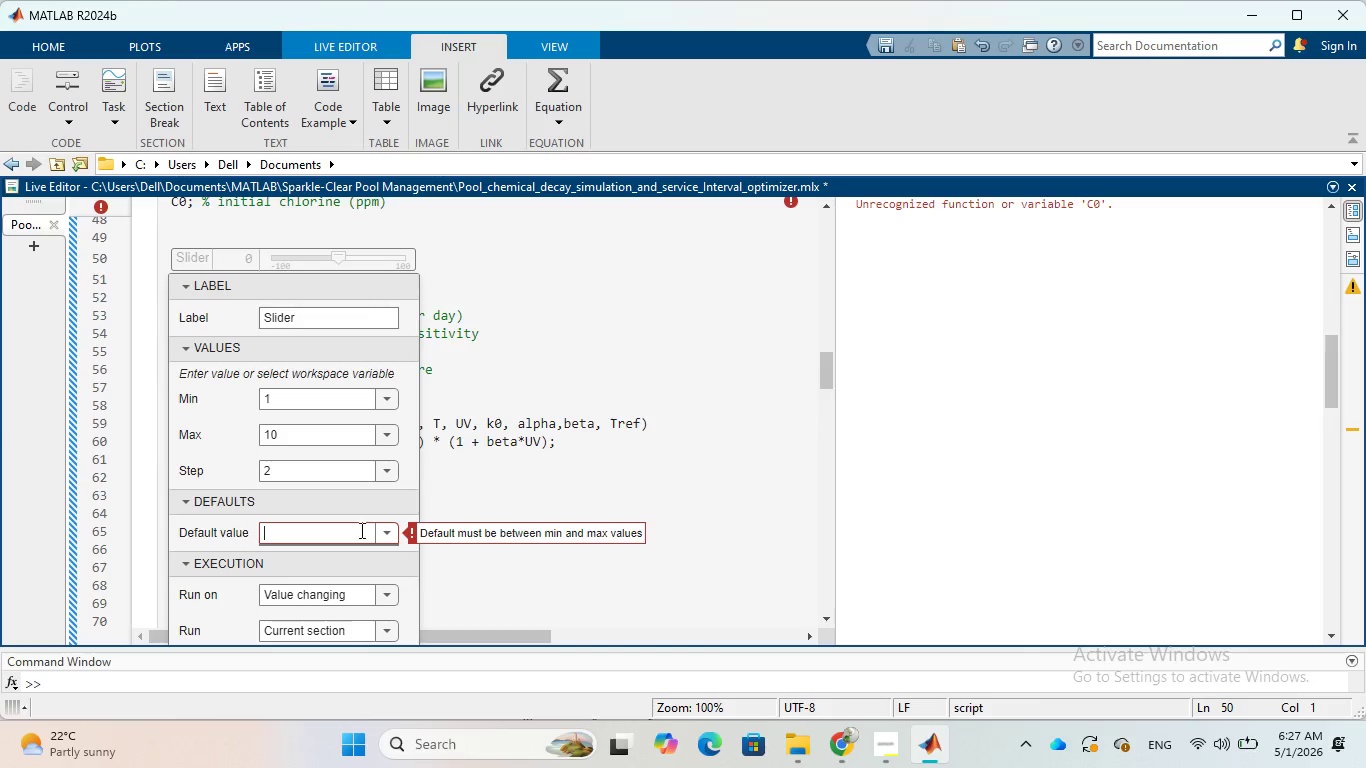 
key(4)
 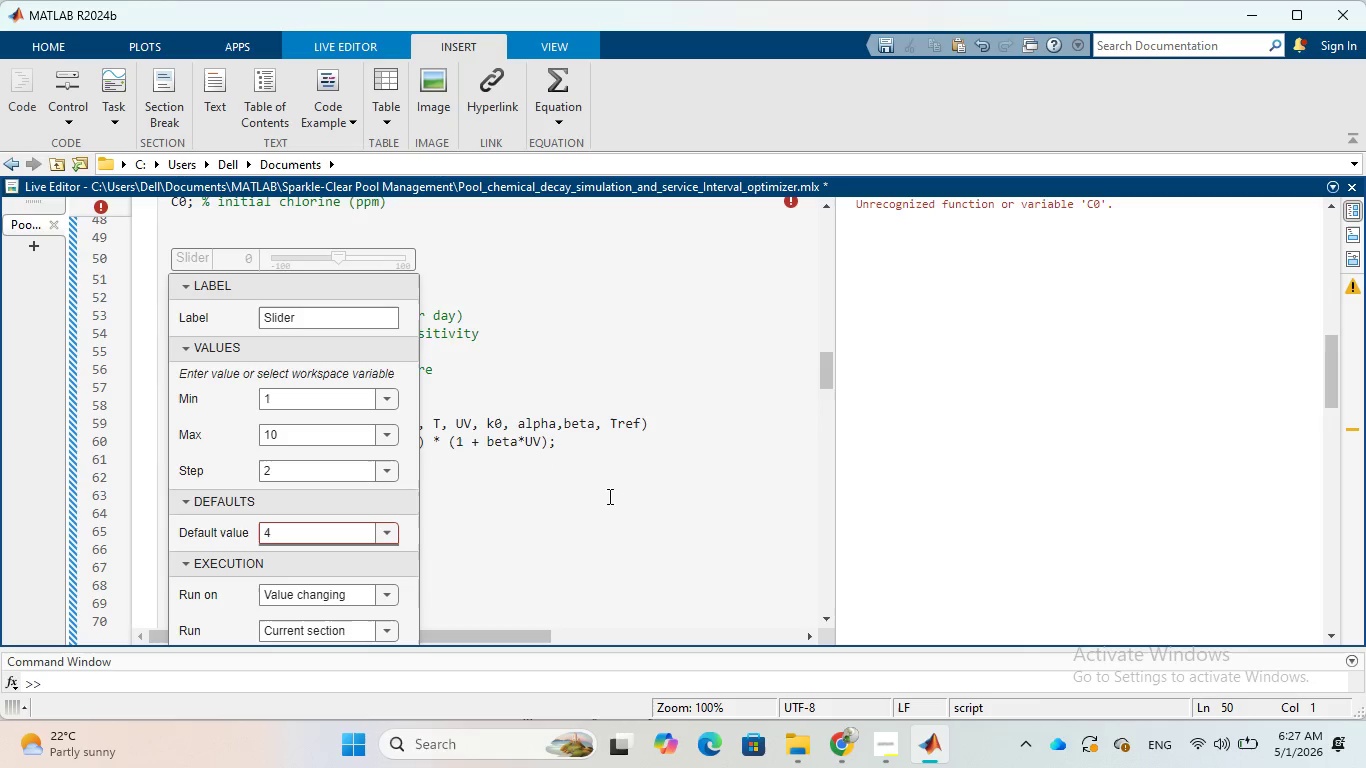 
left_click([602, 506])
 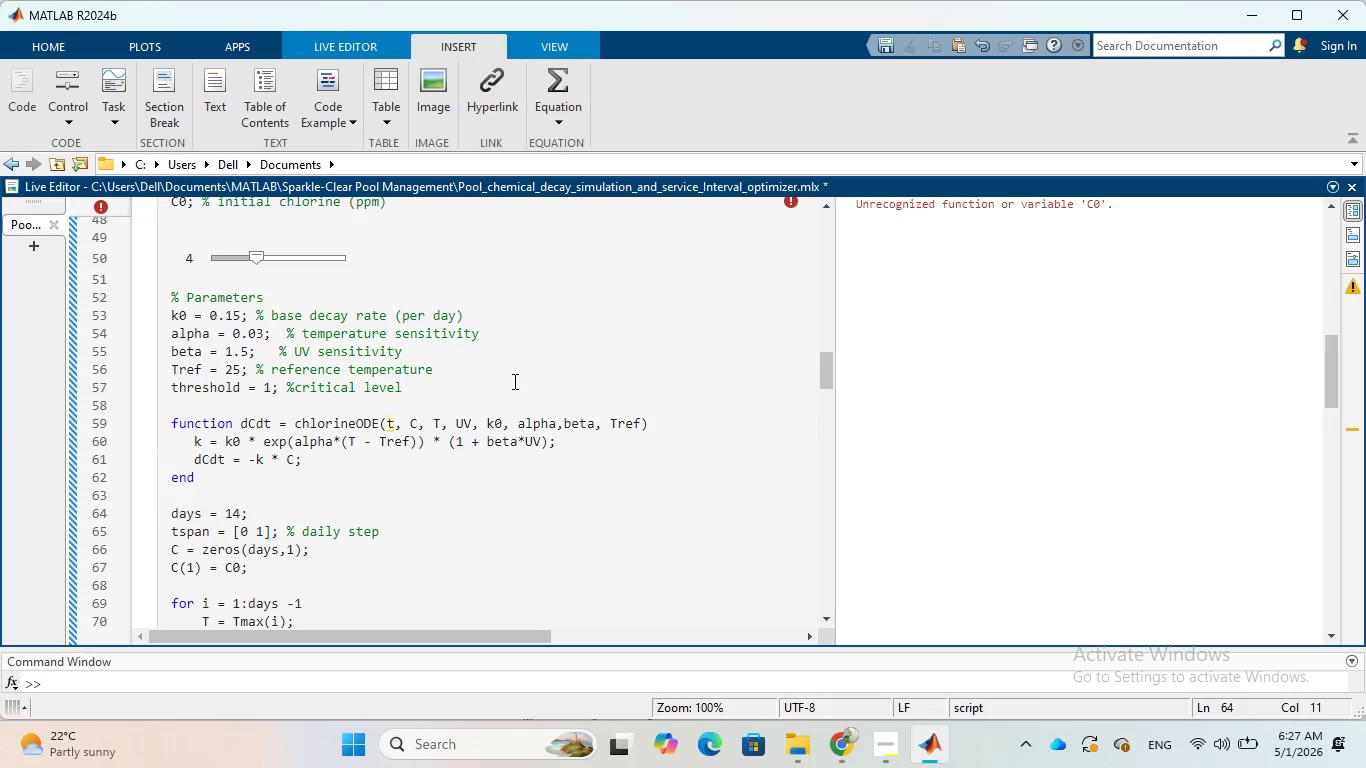 
scroll: coordinate [509, 337], scroll_direction: up, amount: 1.0
 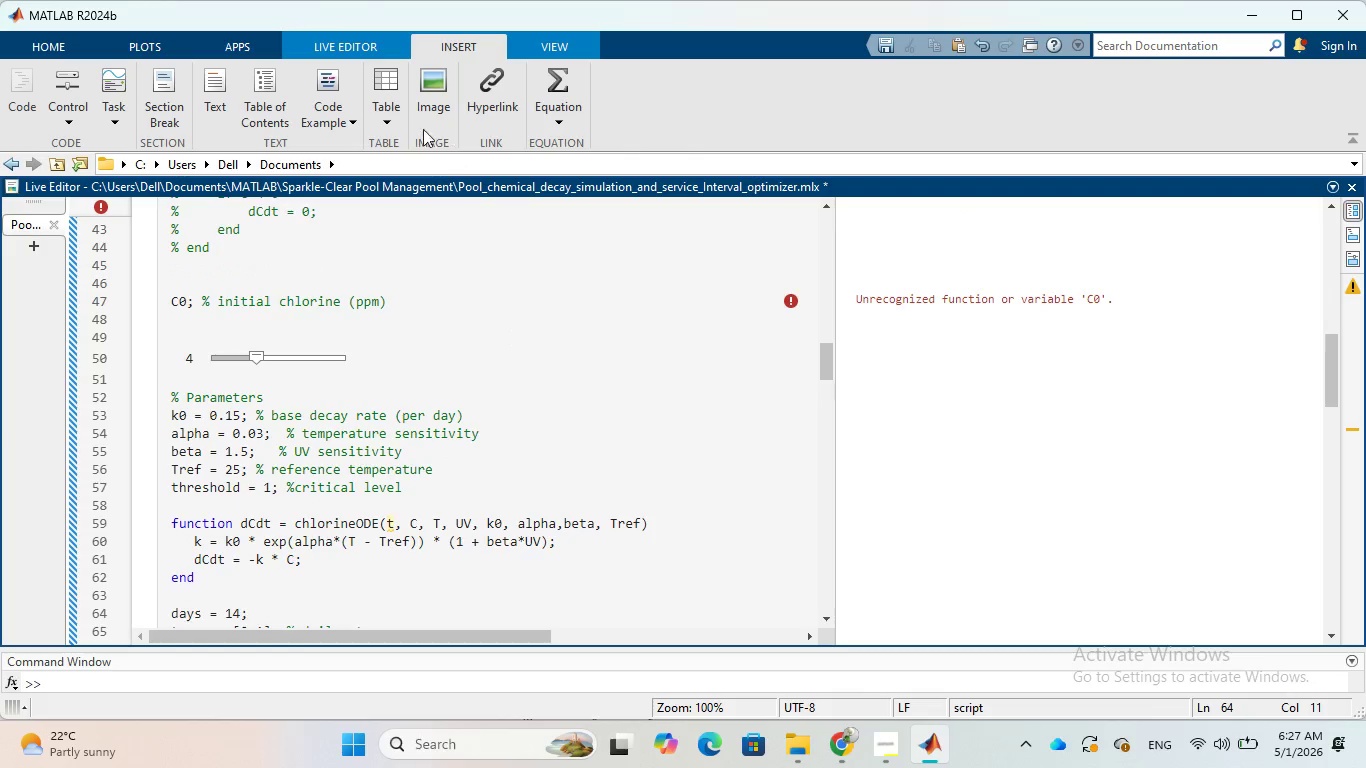 
left_click([330, 42])
 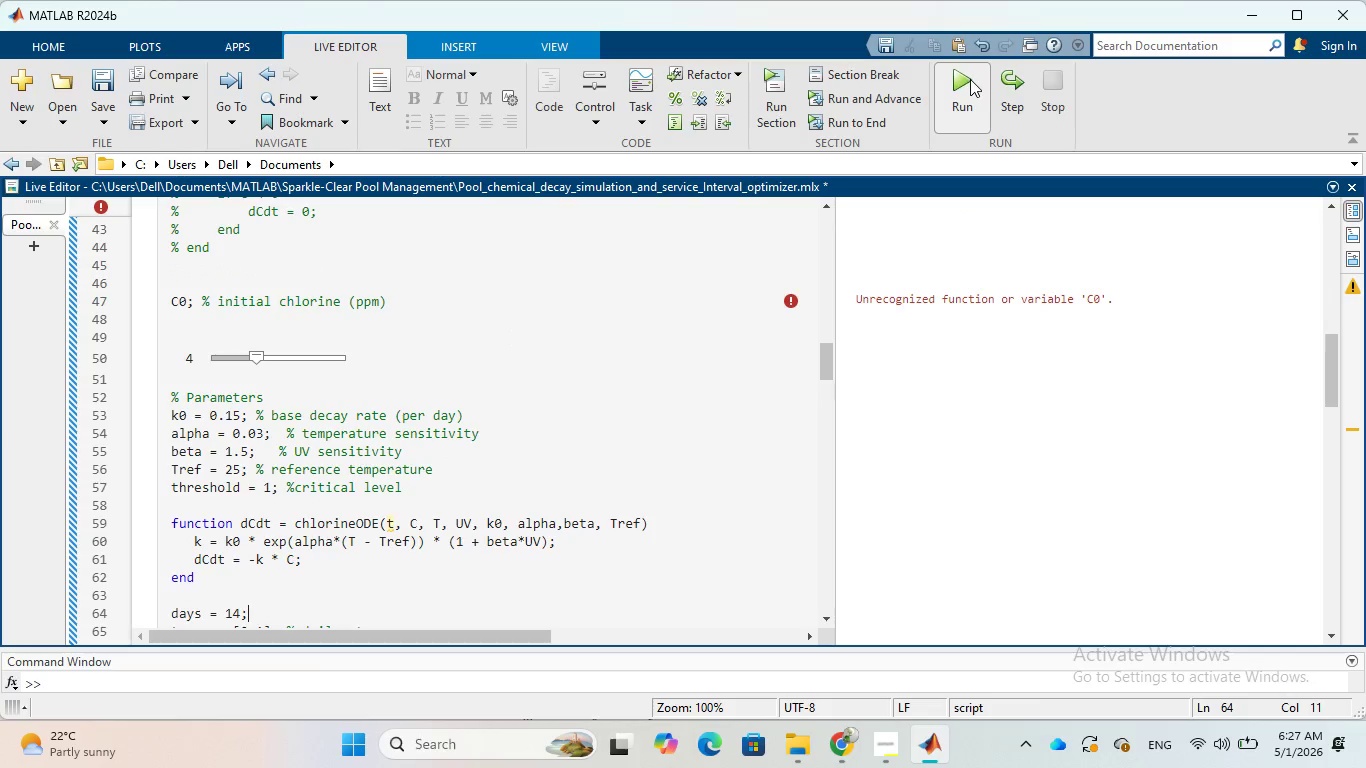 
left_click([963, 81])
 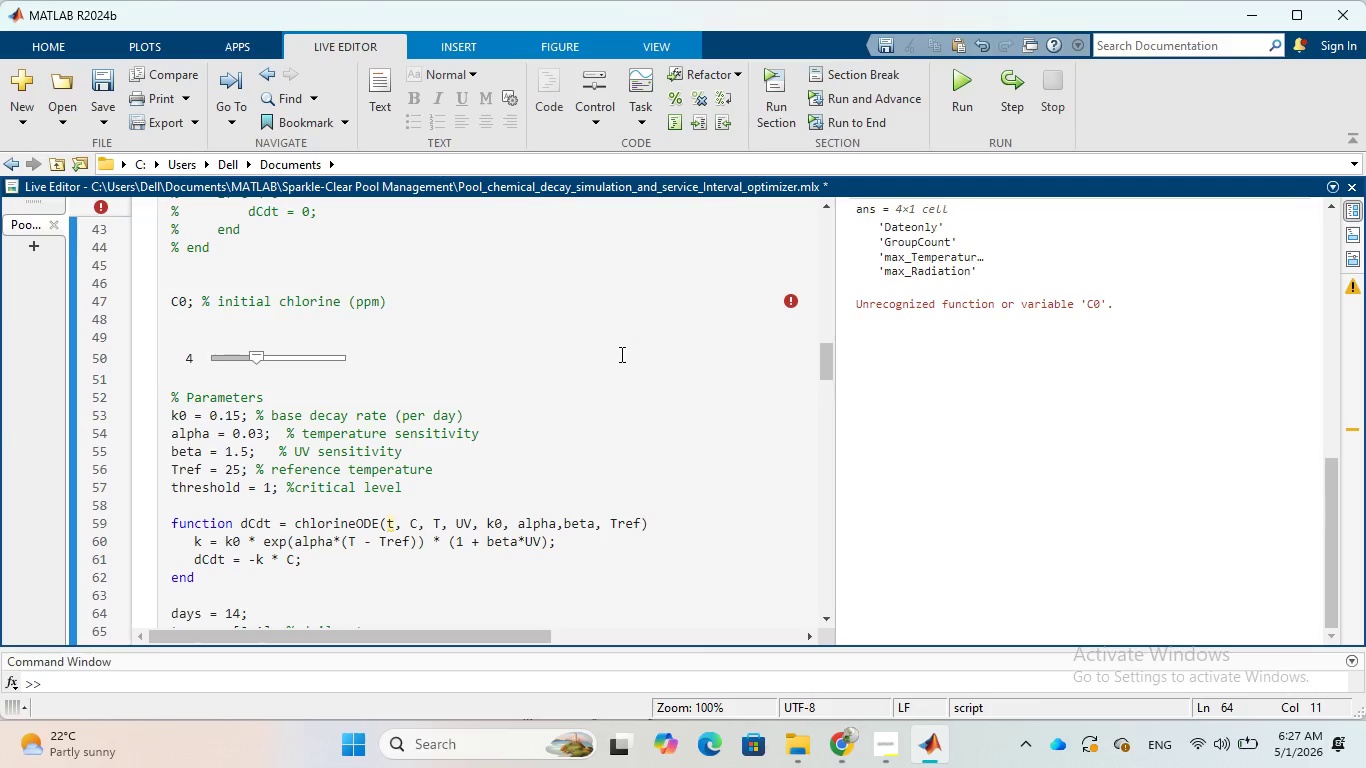 
wait(5.81)
 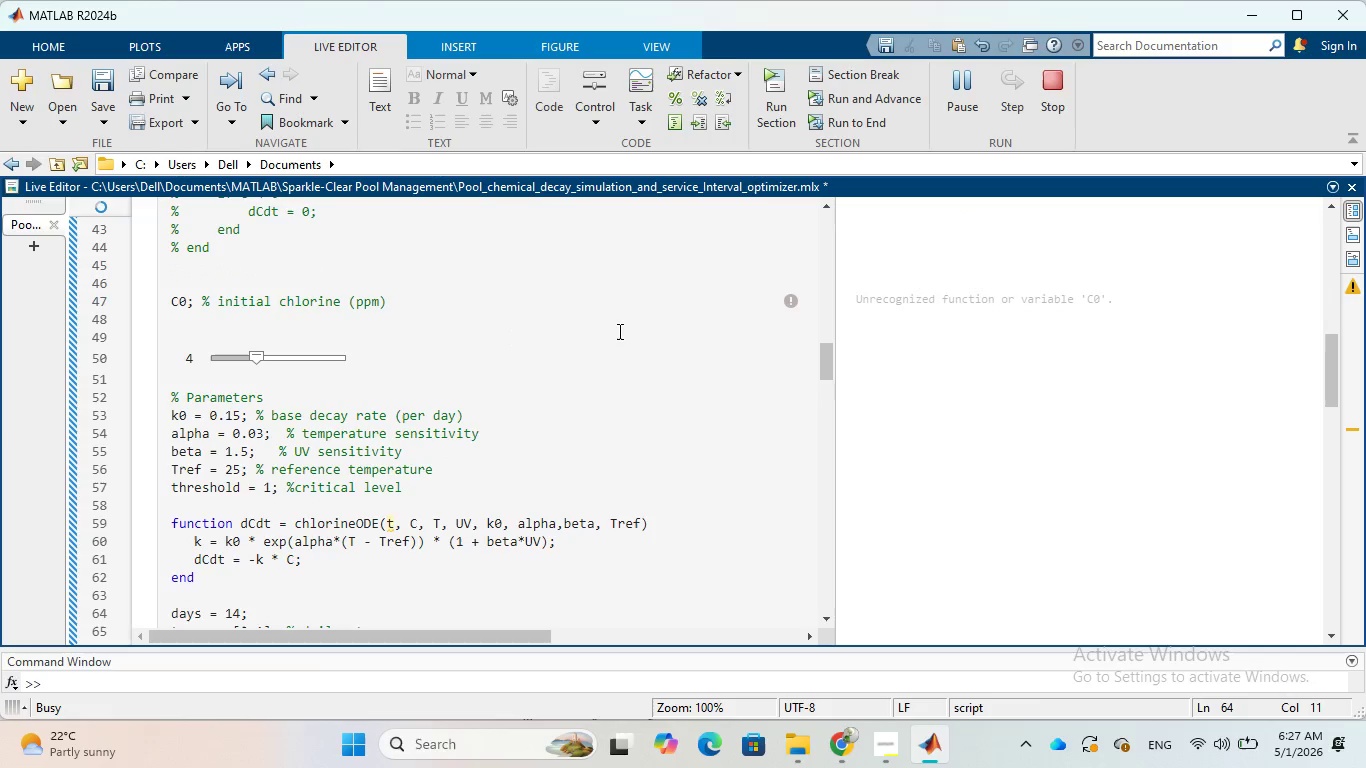 
scroll: coordinate [442, 369], scroll_direction: up, amount: 1.0
 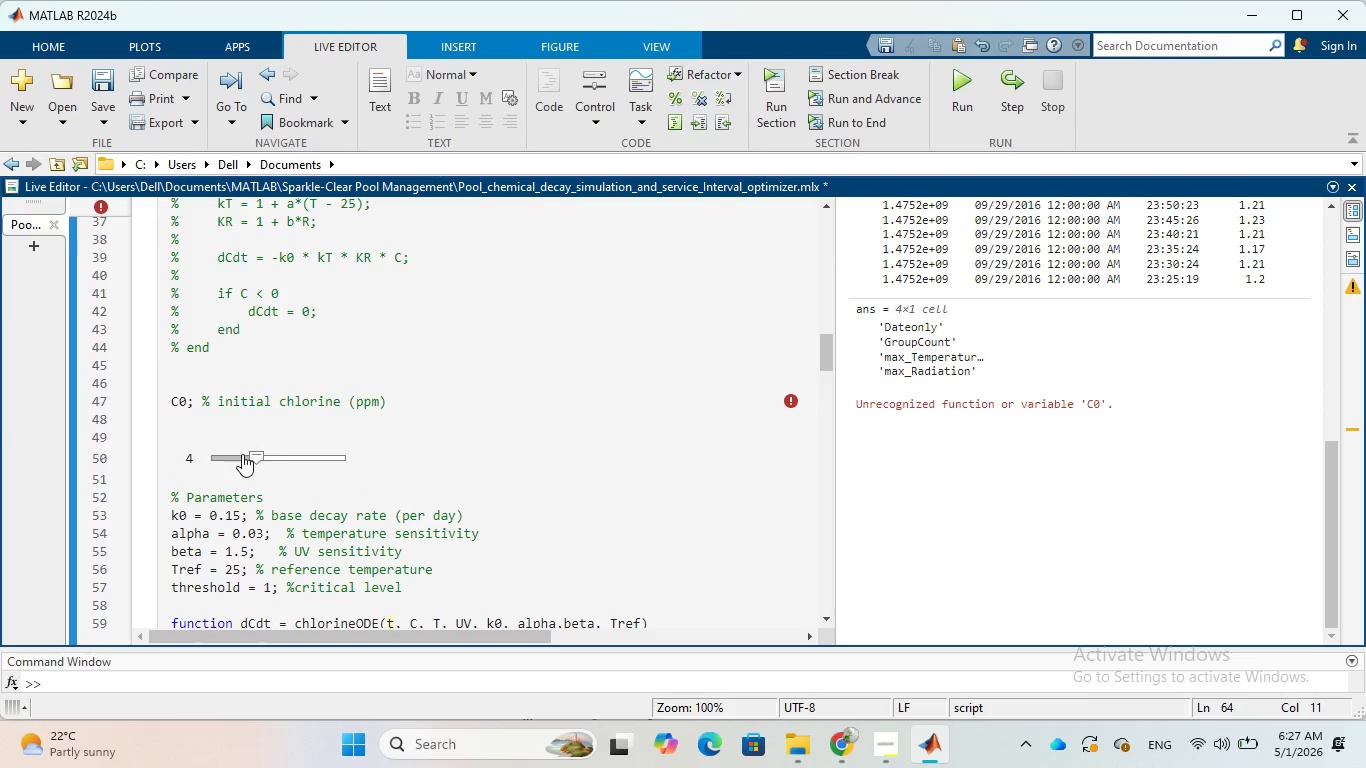 
left_click([302, 451])
 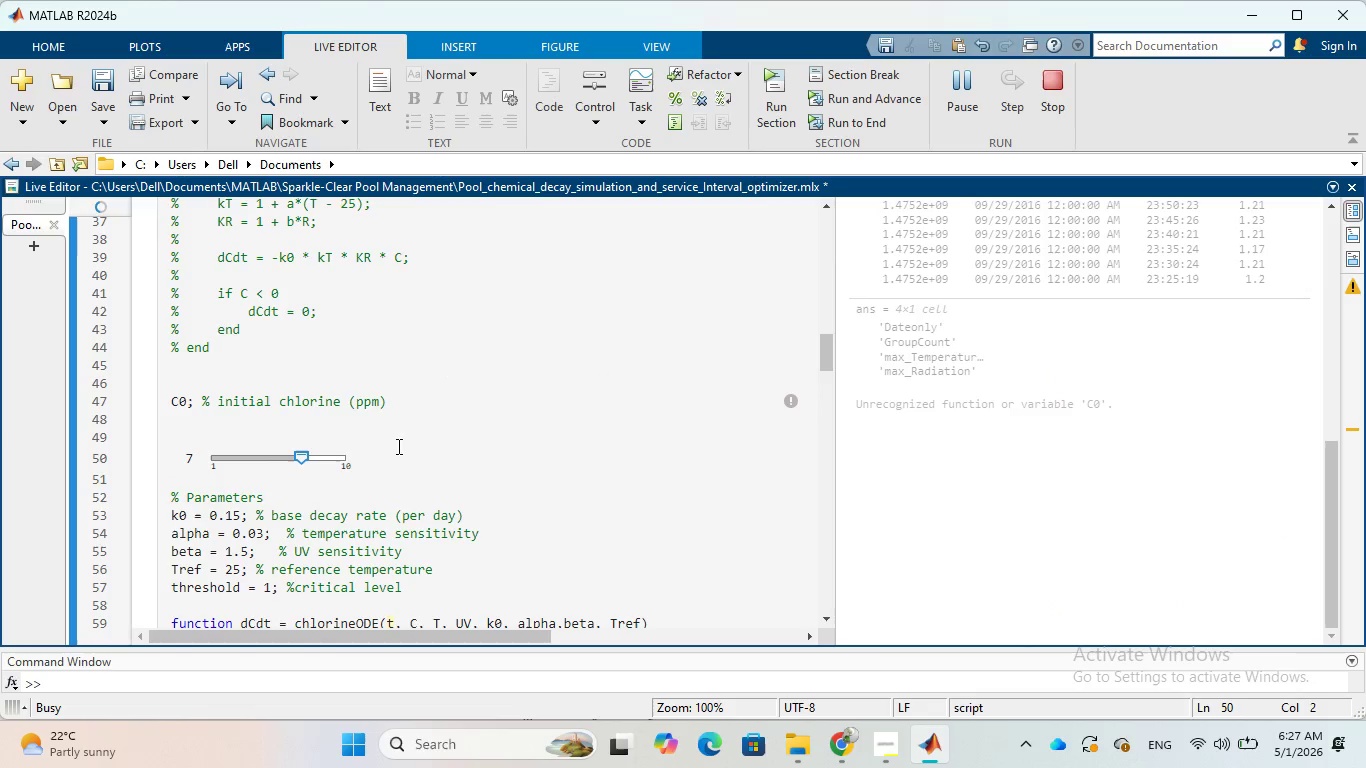 
scroll: coordinate [911, 423], scroll_direction: down, amount: 4.0
 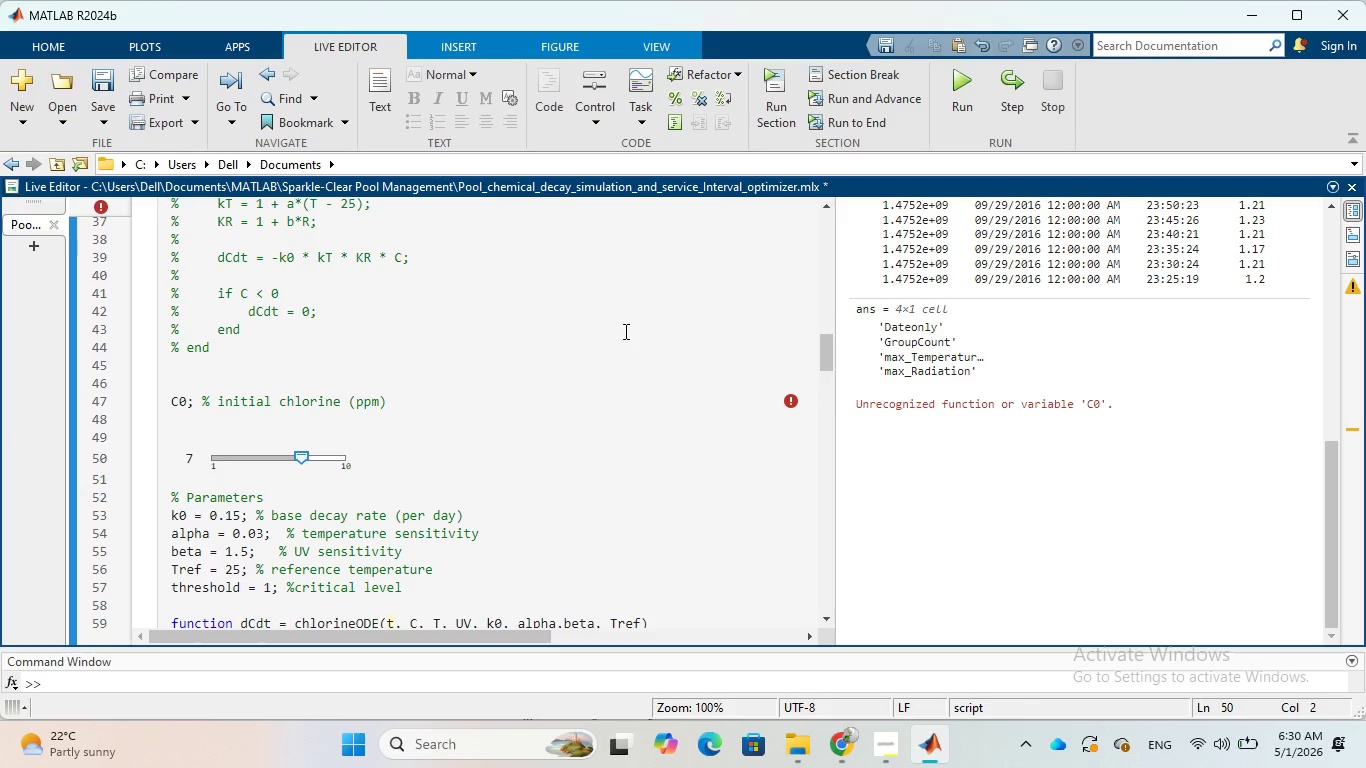 
wait(161.41)
 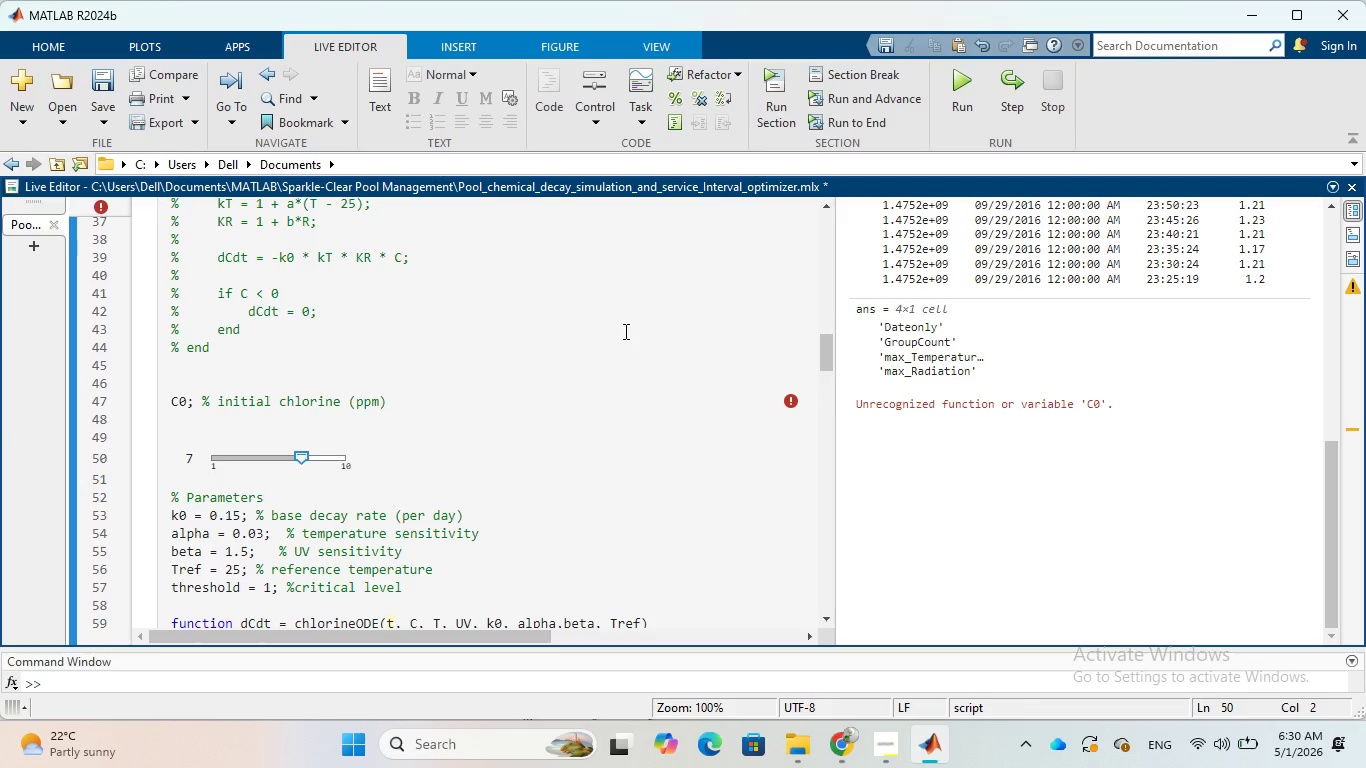 
left_click([333, 463])
 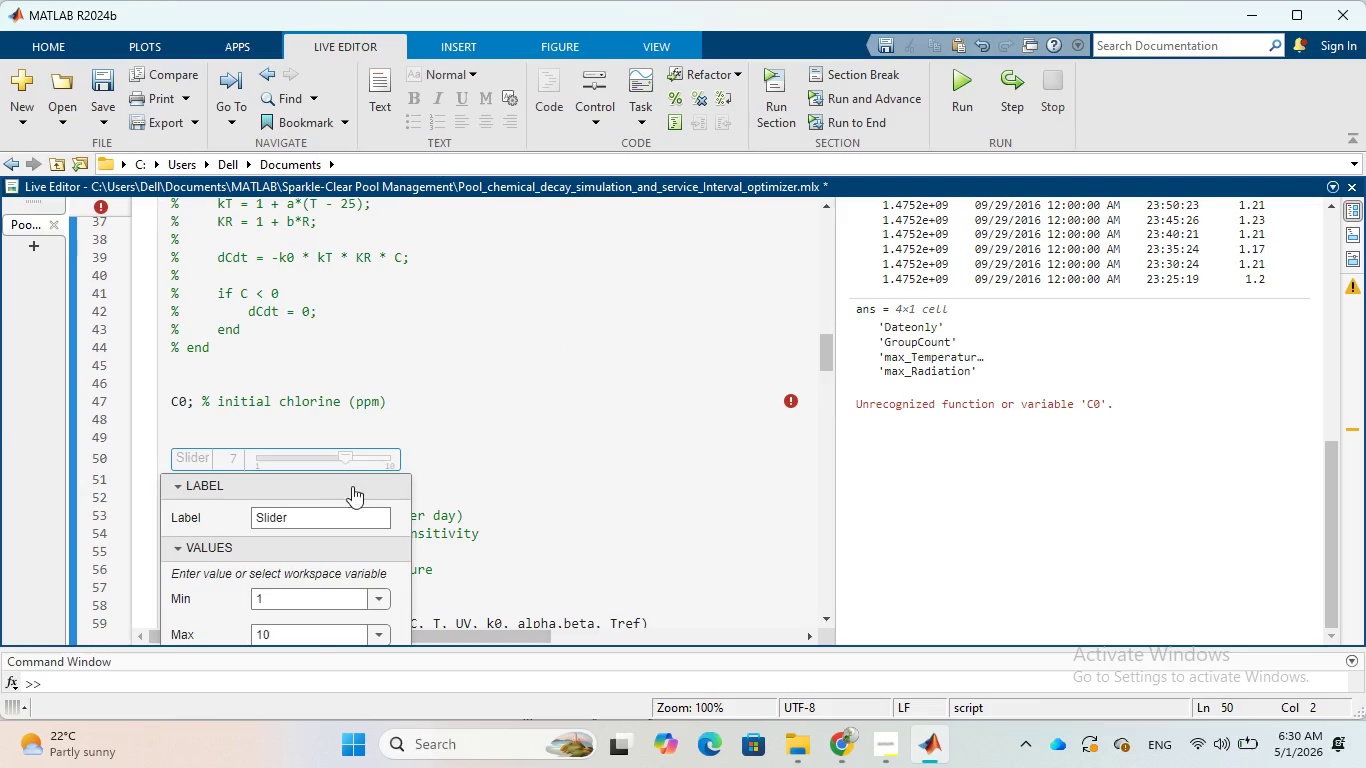 
left_click([425, 455])
 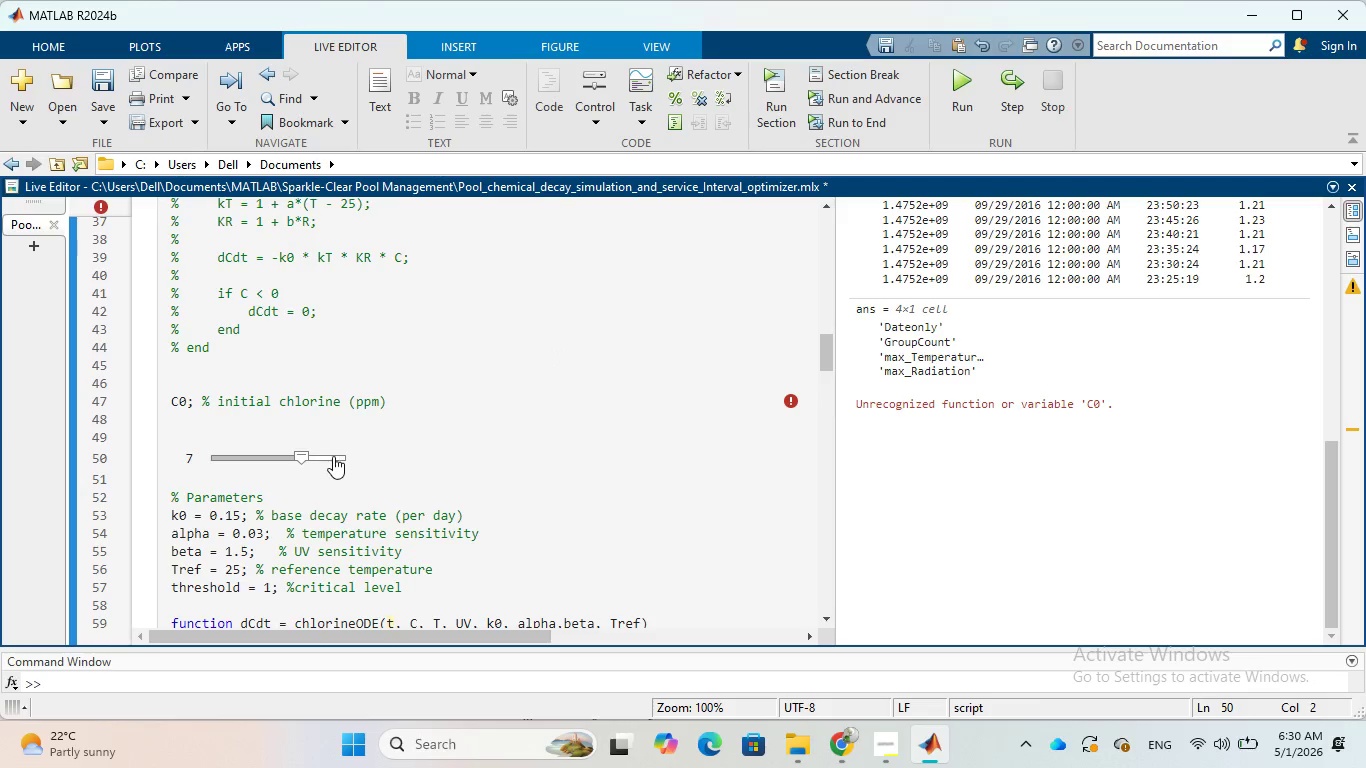 
left_click([332, 456])
 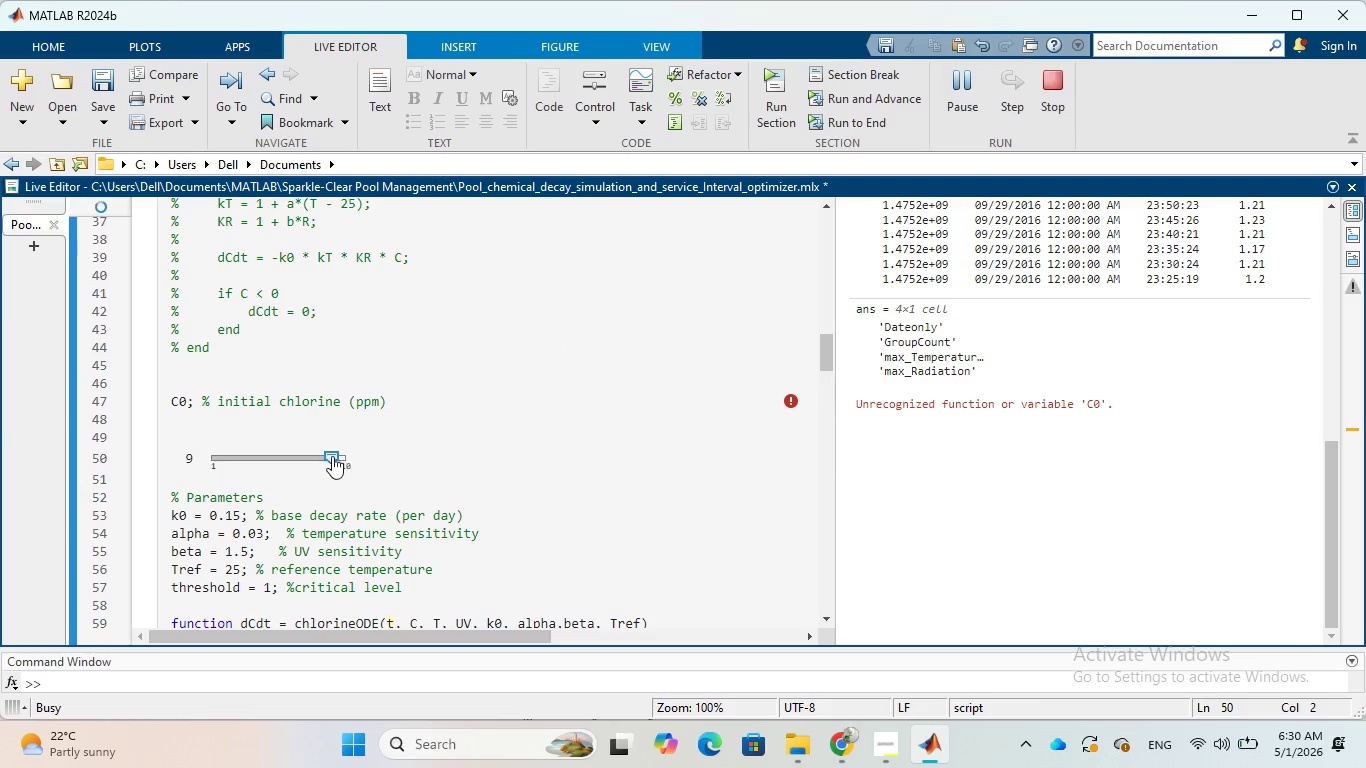 
right_click([332, 456])
 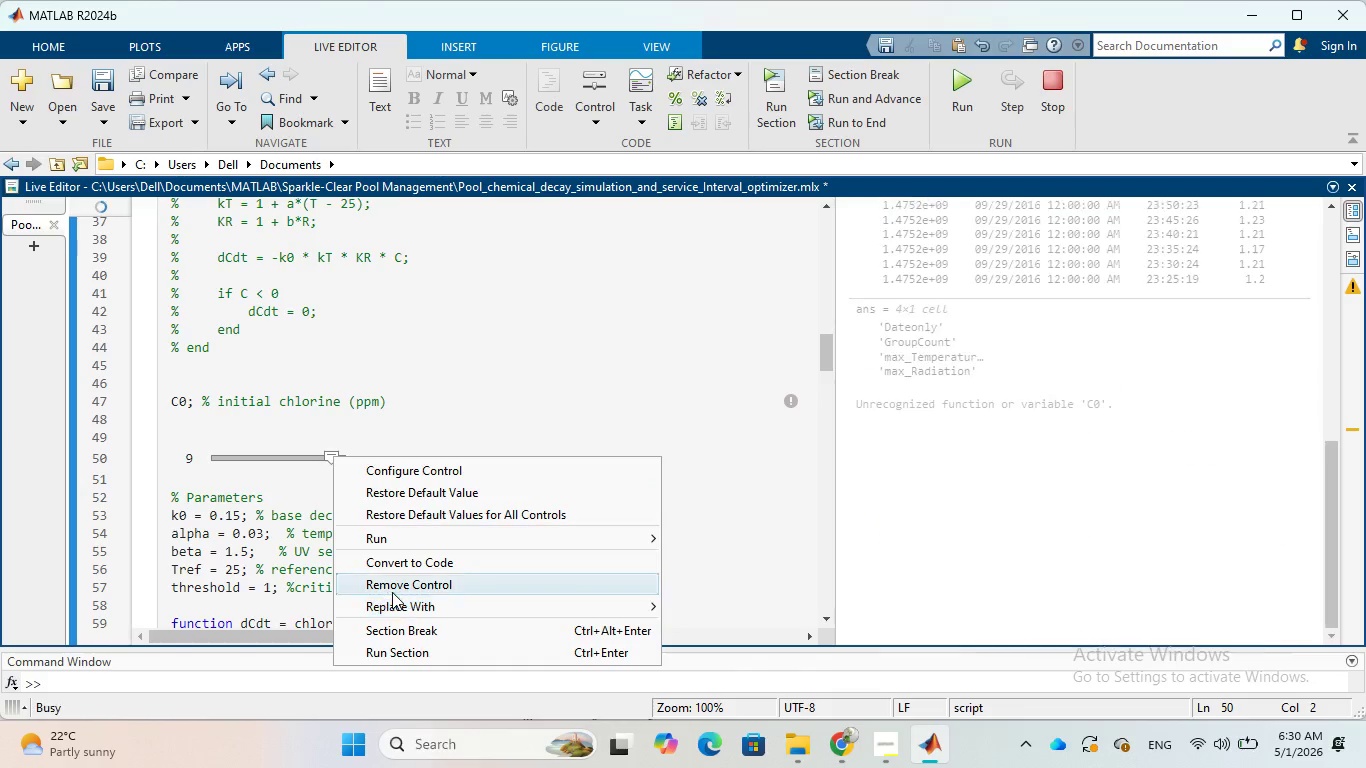 
left_click([393, 581])
 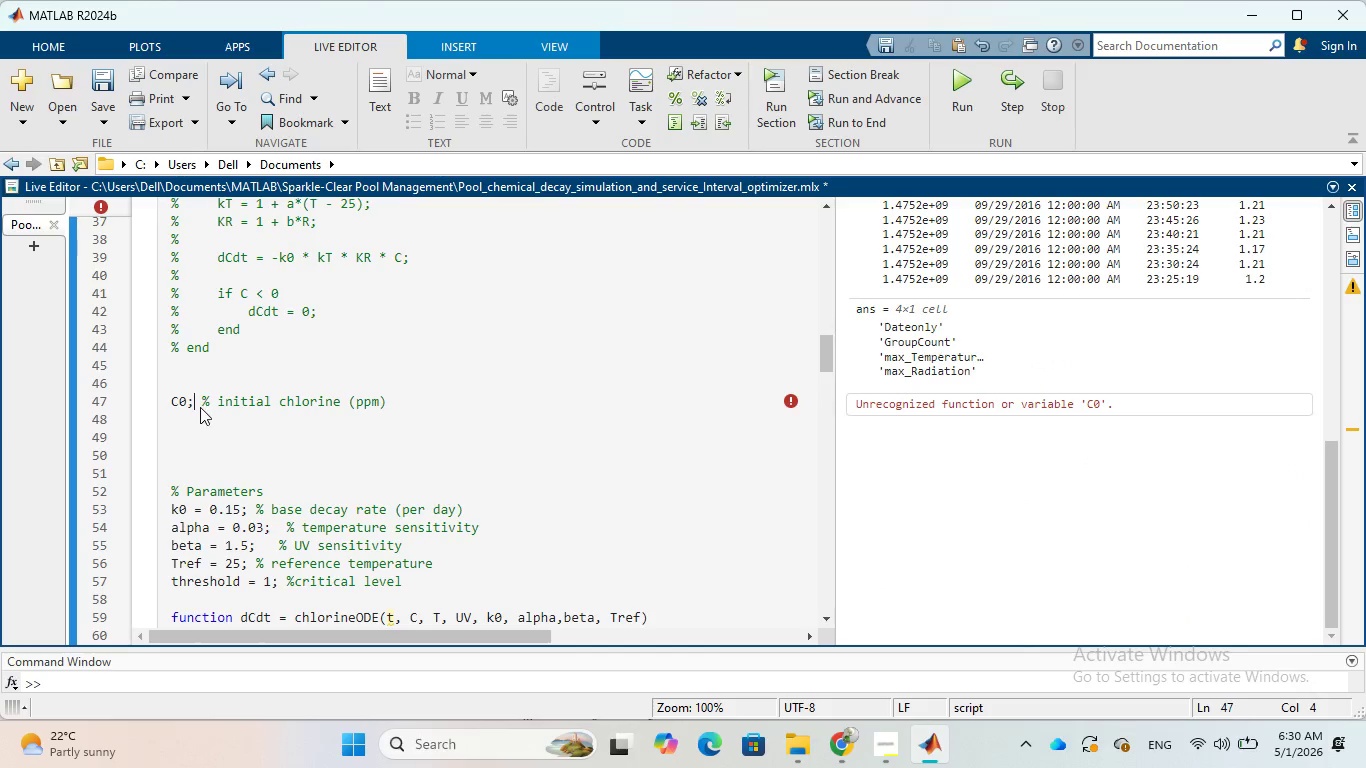 
key(ArrowLeft)
 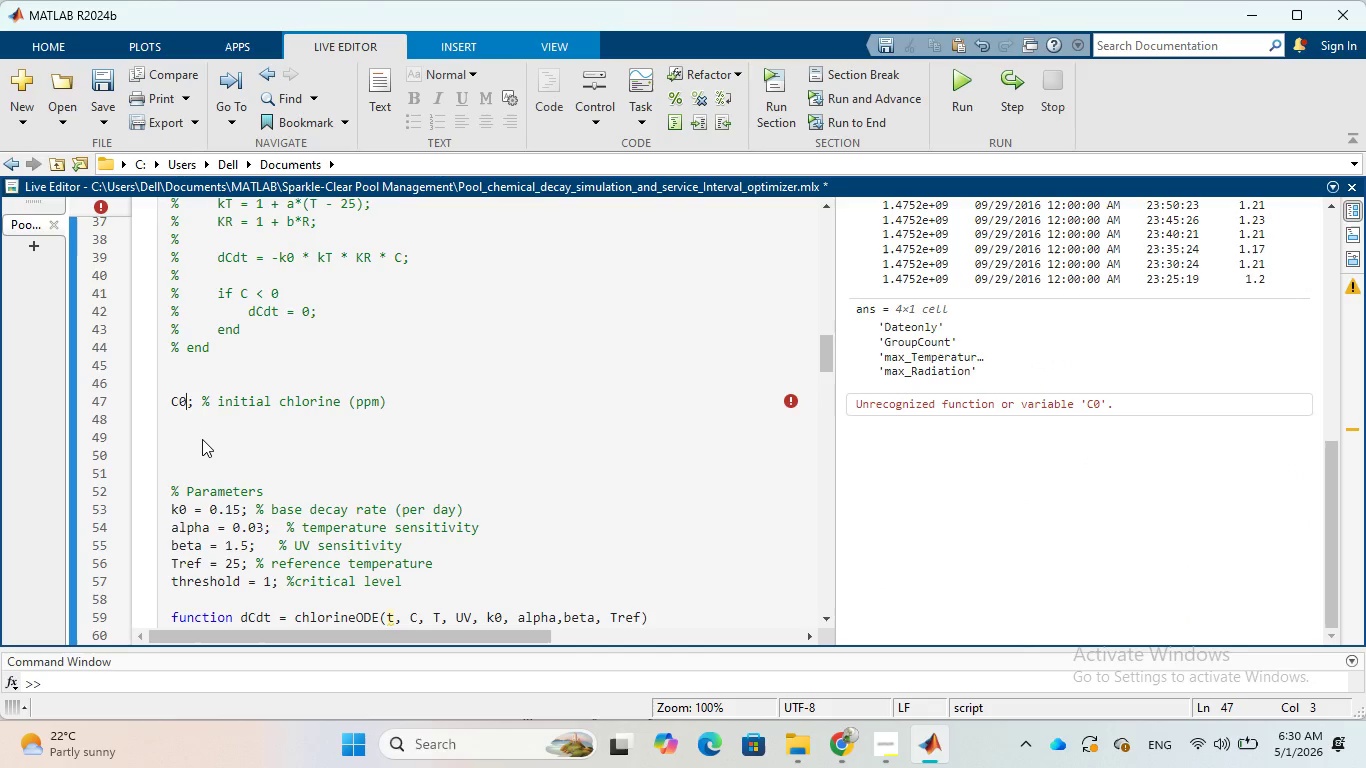 
key(Space)
 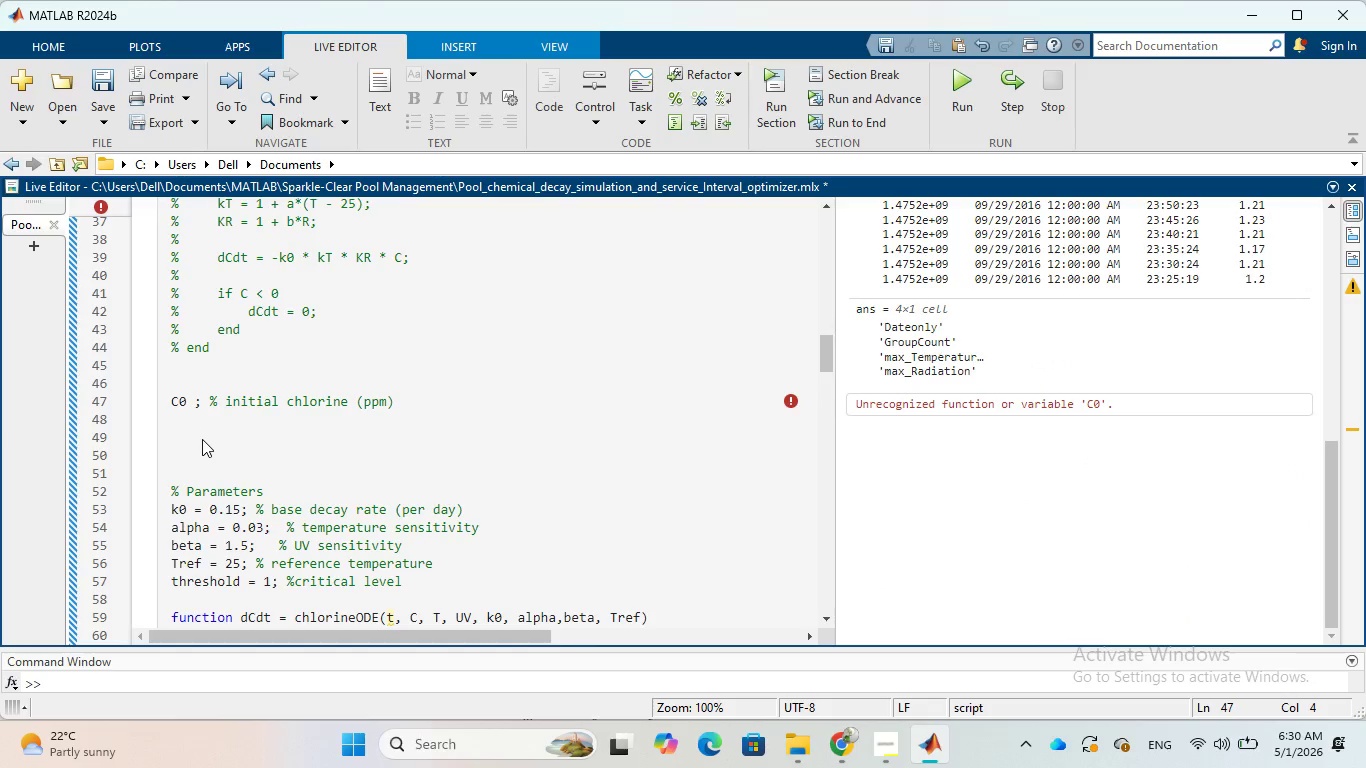 
key(Equal)
 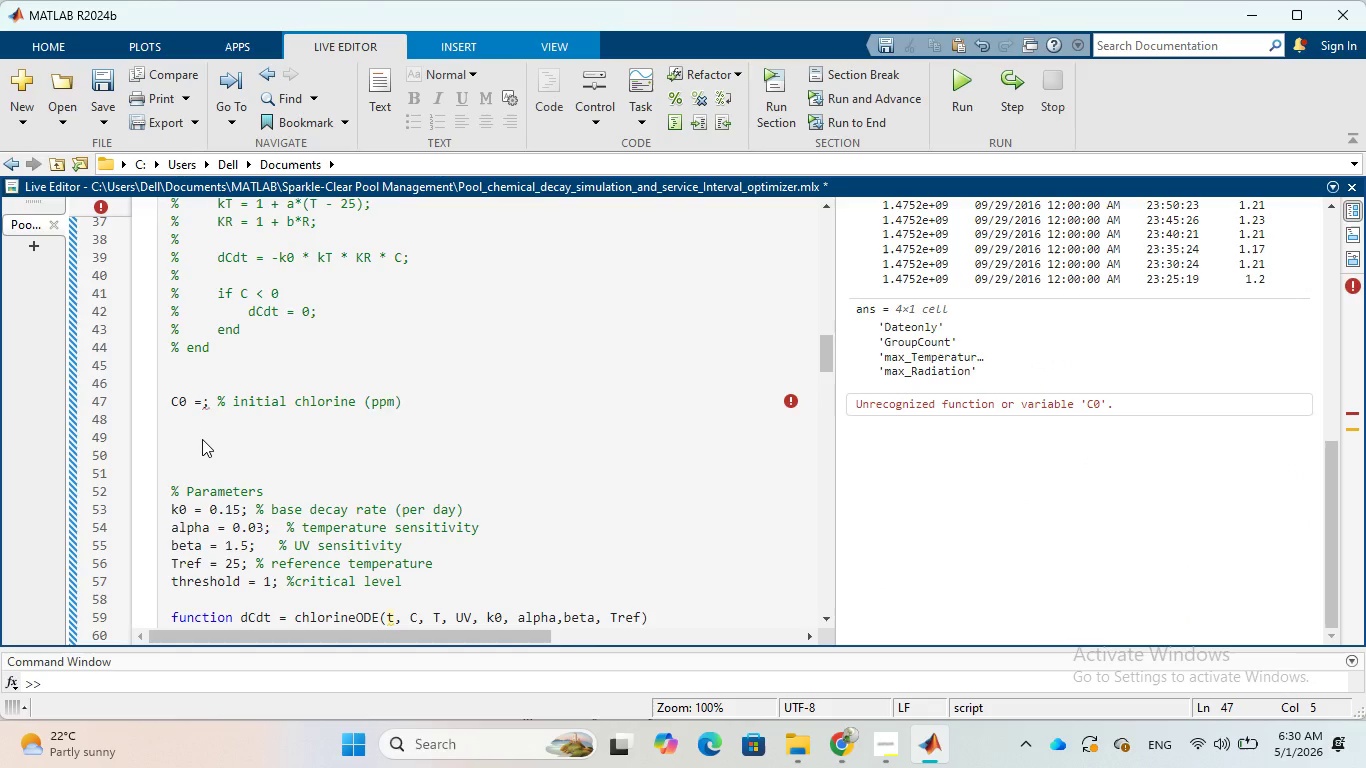 
key(Space)
 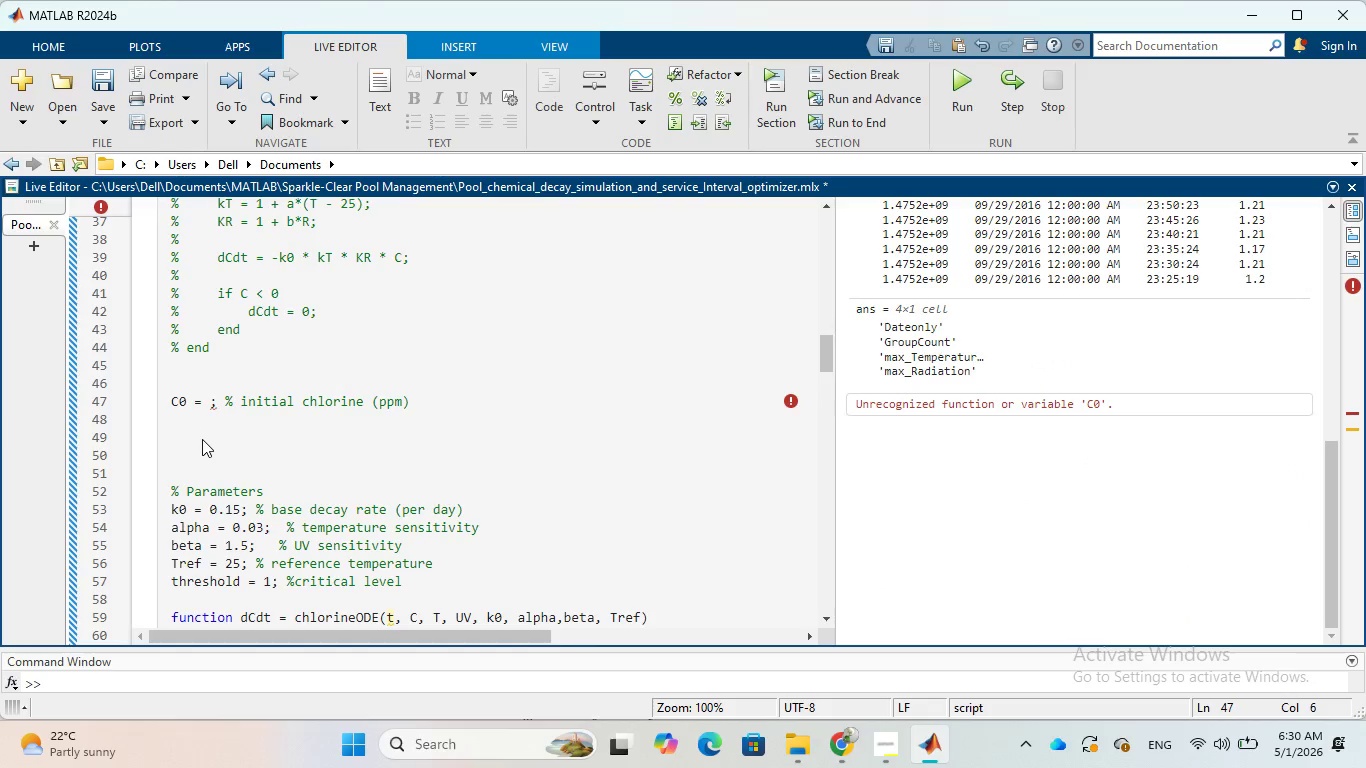 
key(3)
 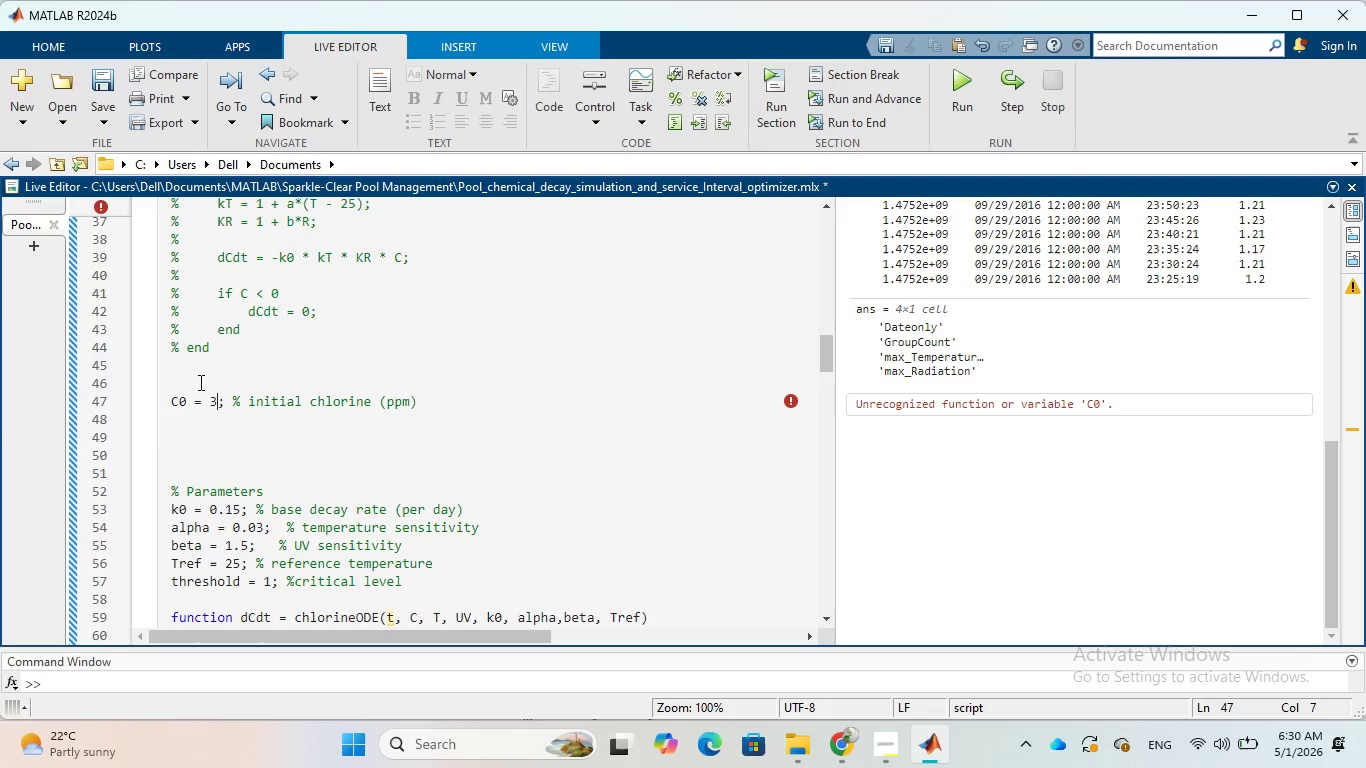 
left_click([199, 380])
 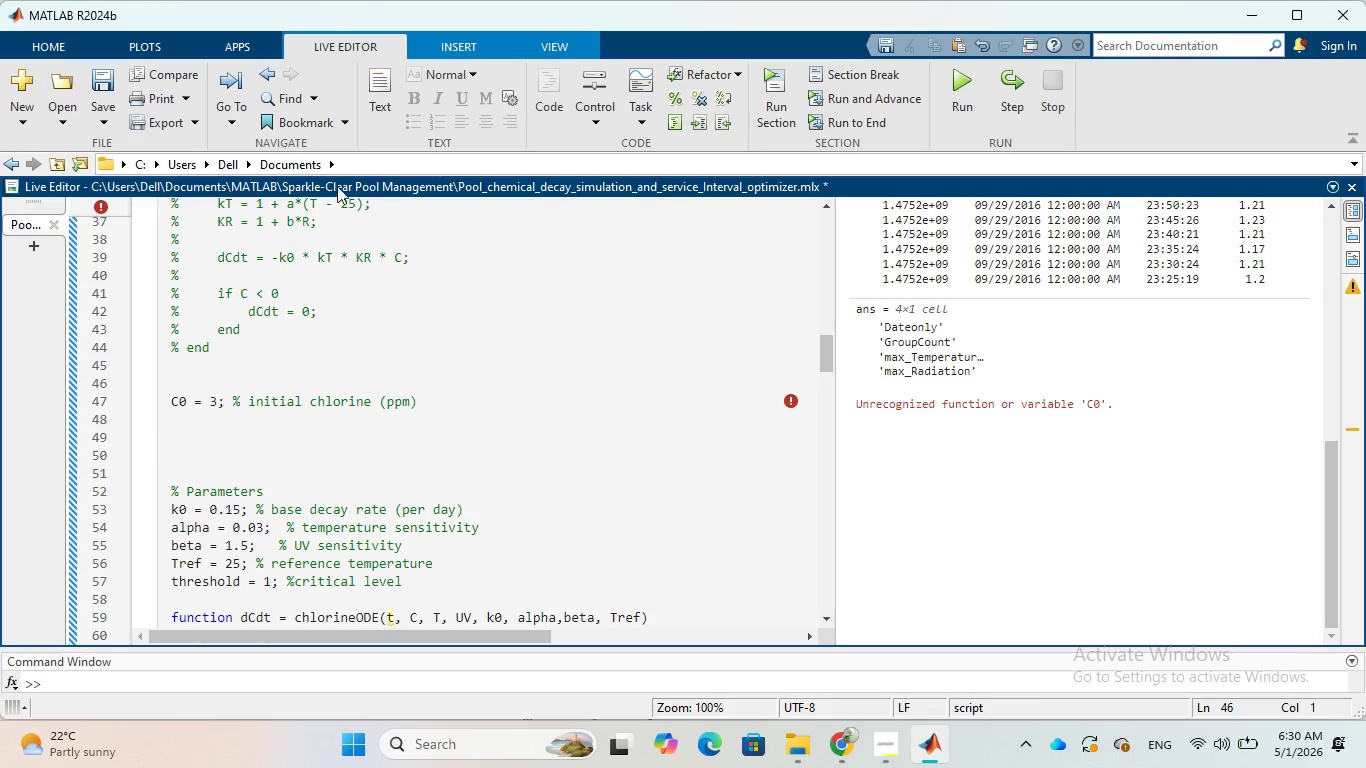 
left_click([434, 37])
 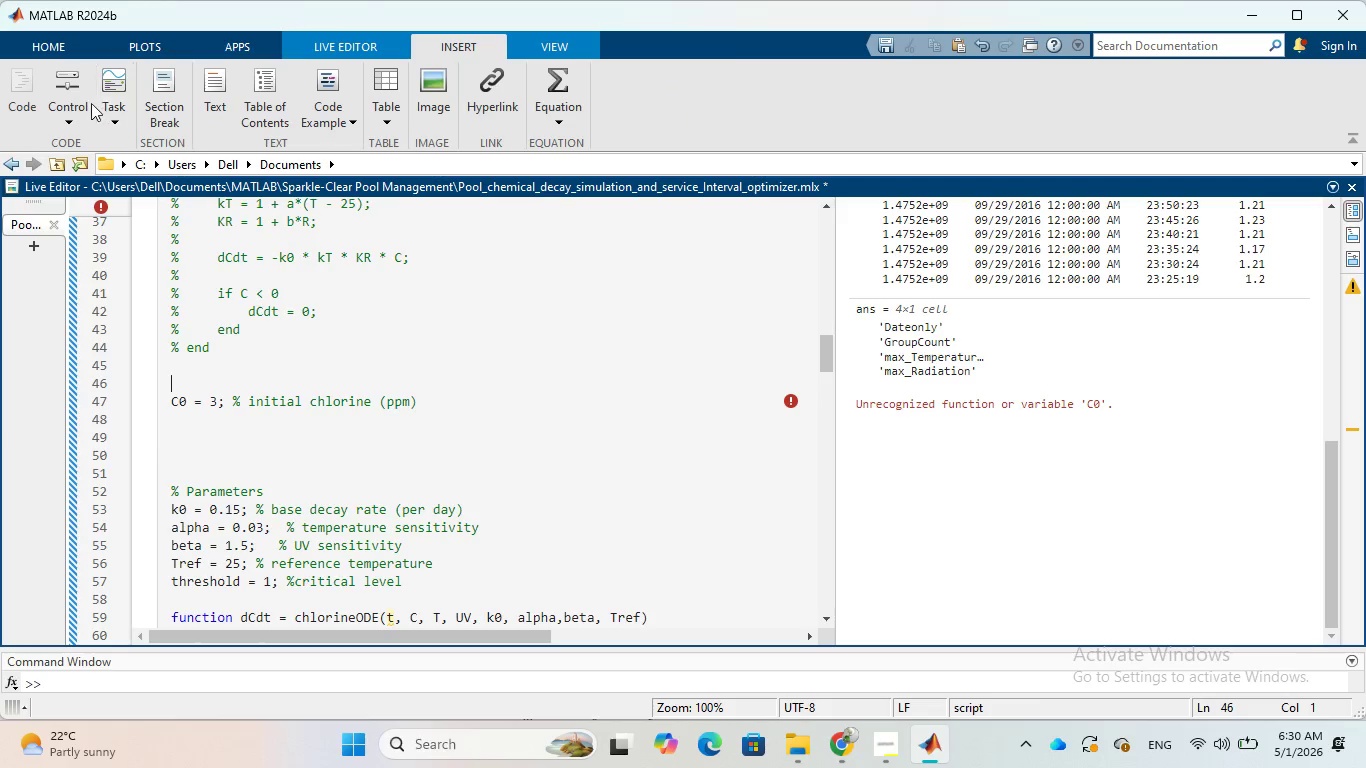 
left_click([78, 107])
 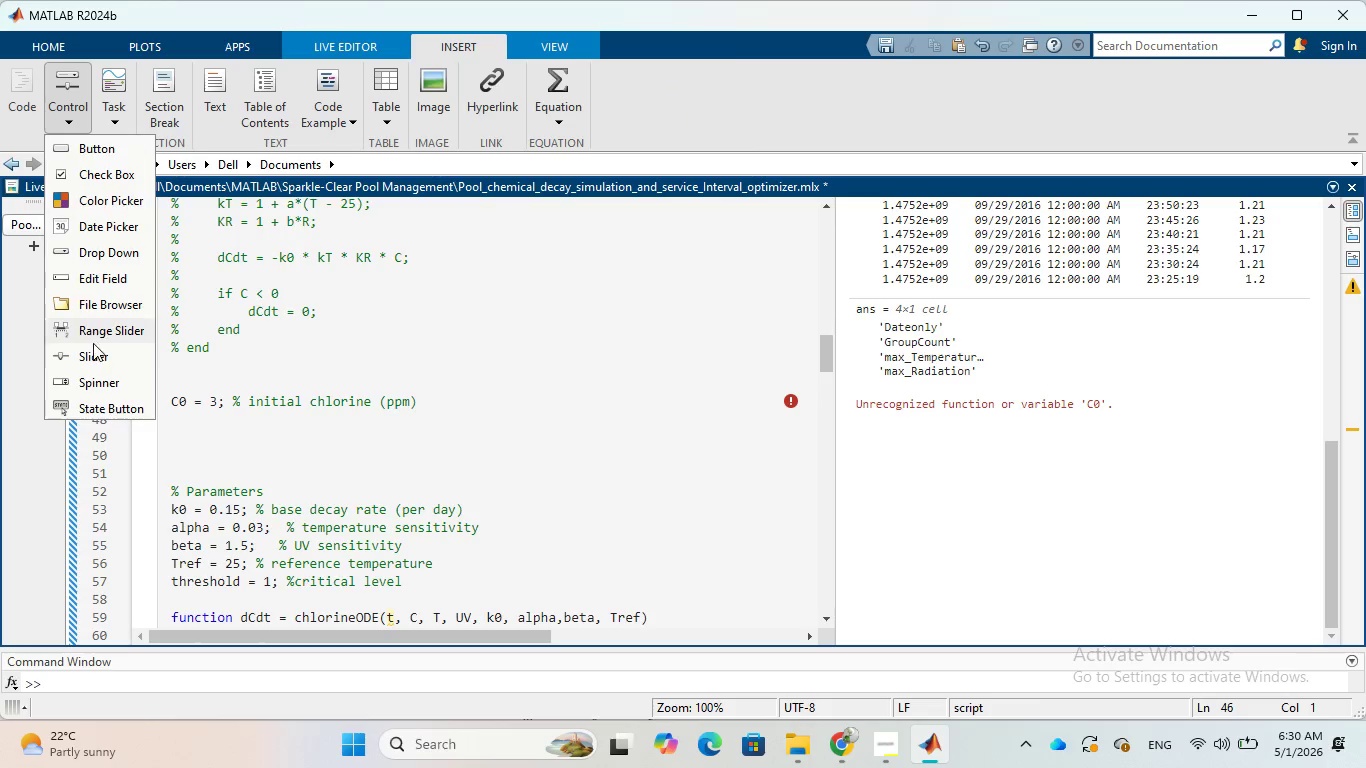 
left_click([93, 343])
 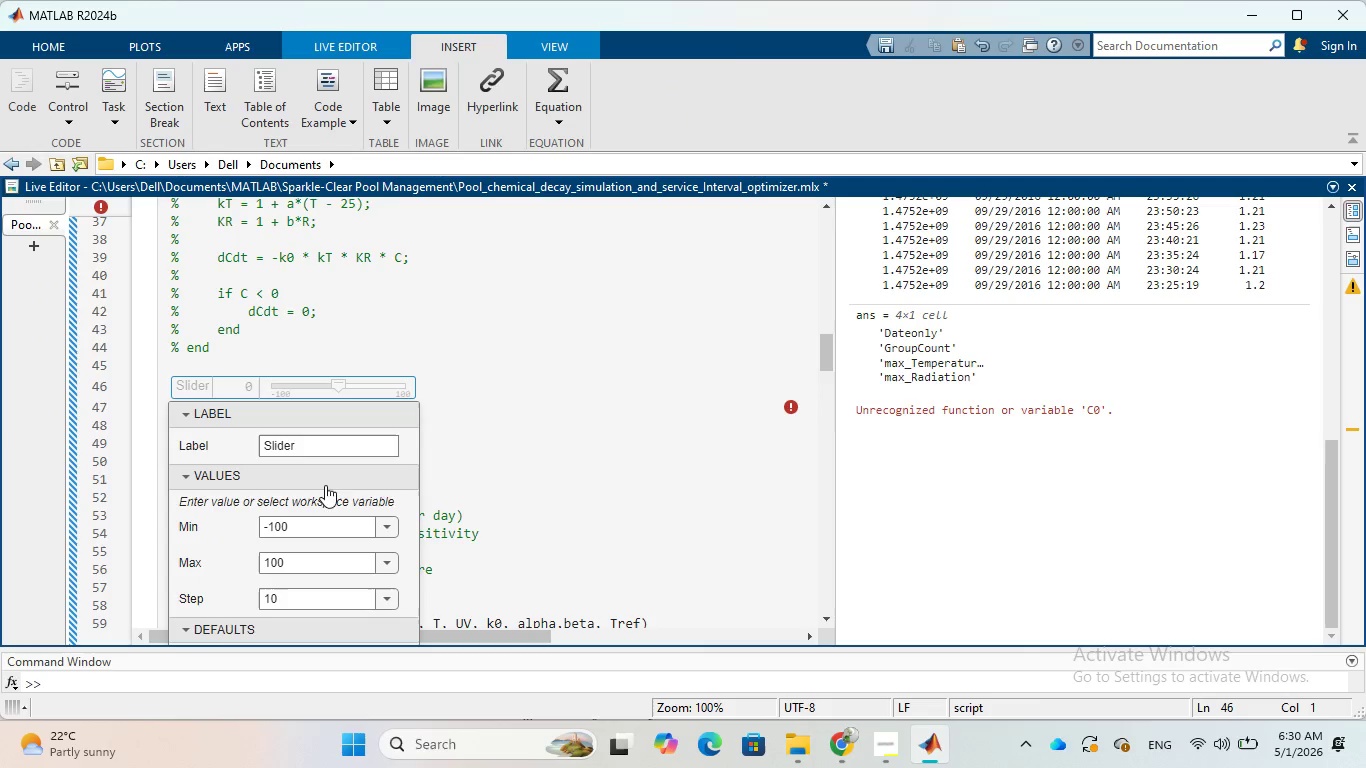 
left_click([314, 526])
 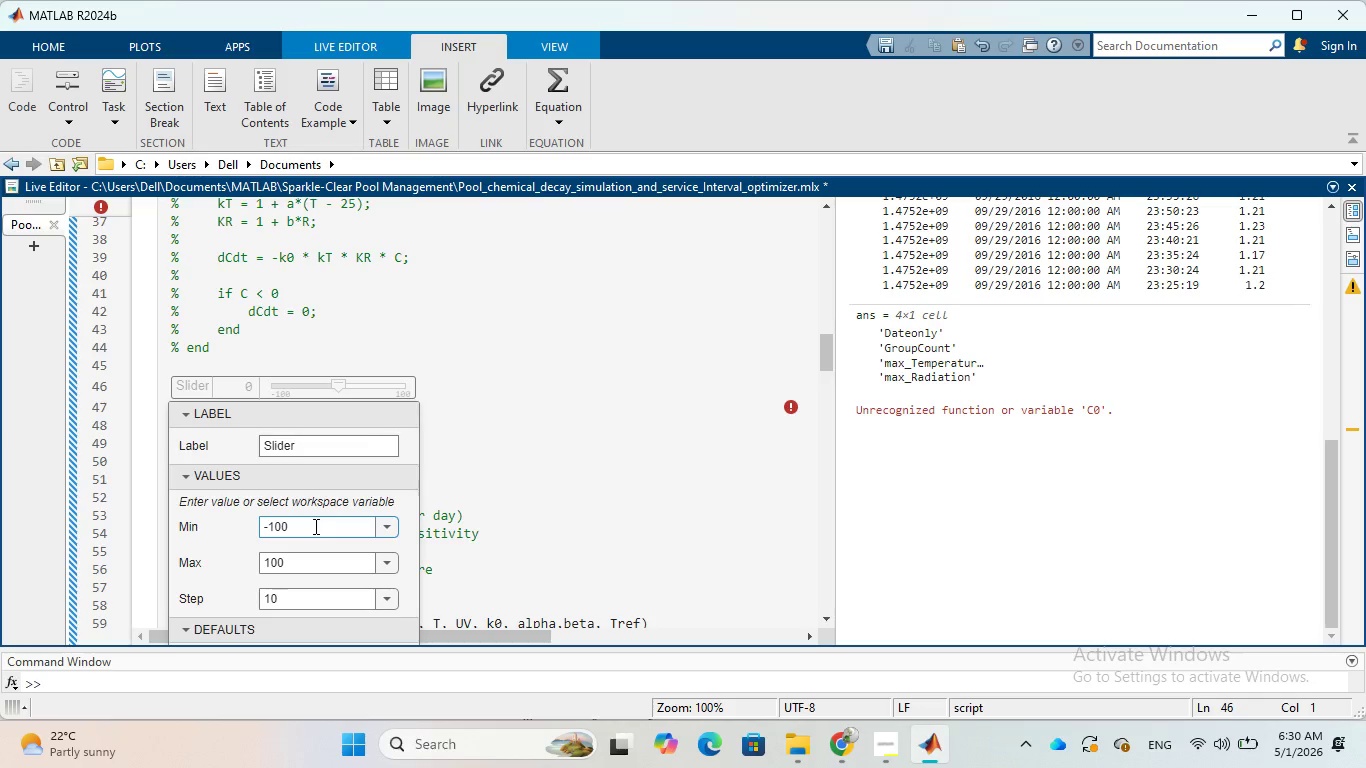 
key(Backspace)
 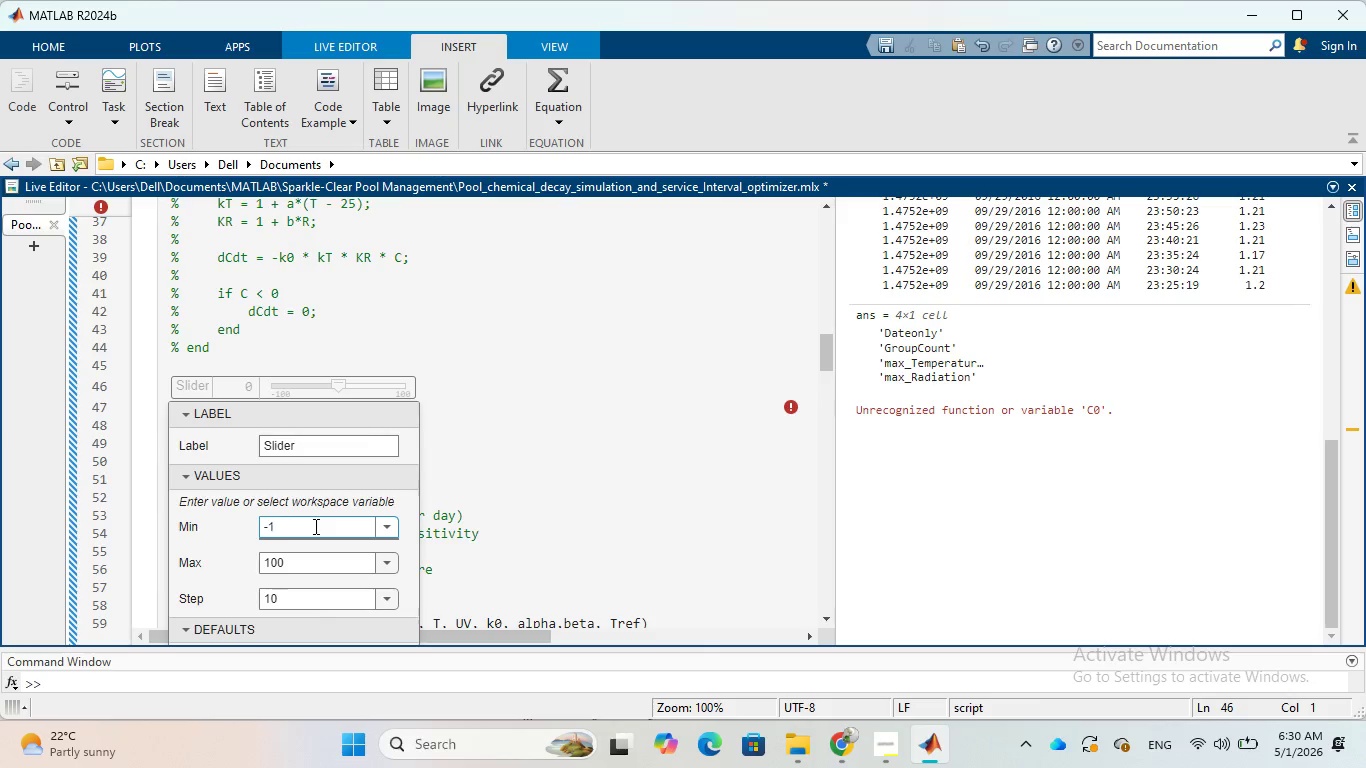 
key(Backspace)
 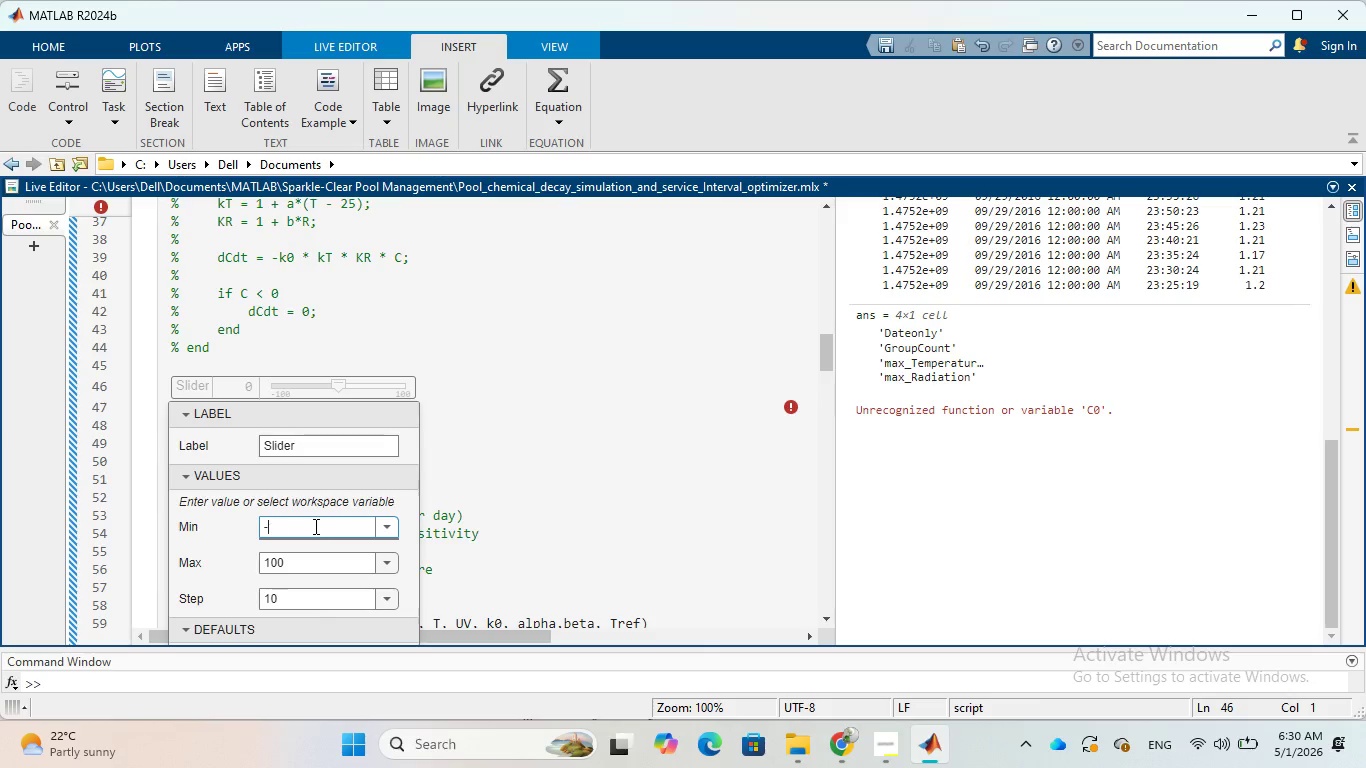 
key(Backspace)
 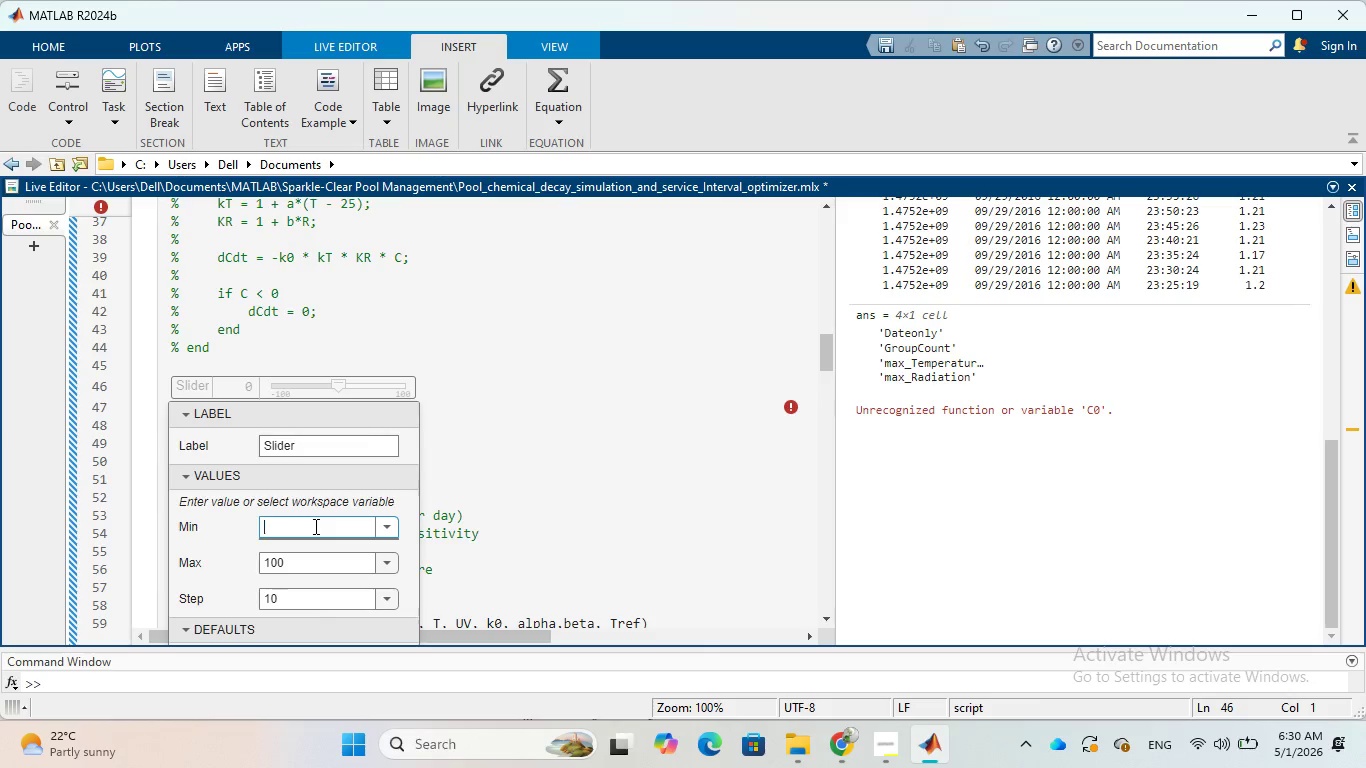 
key(Backspace)
 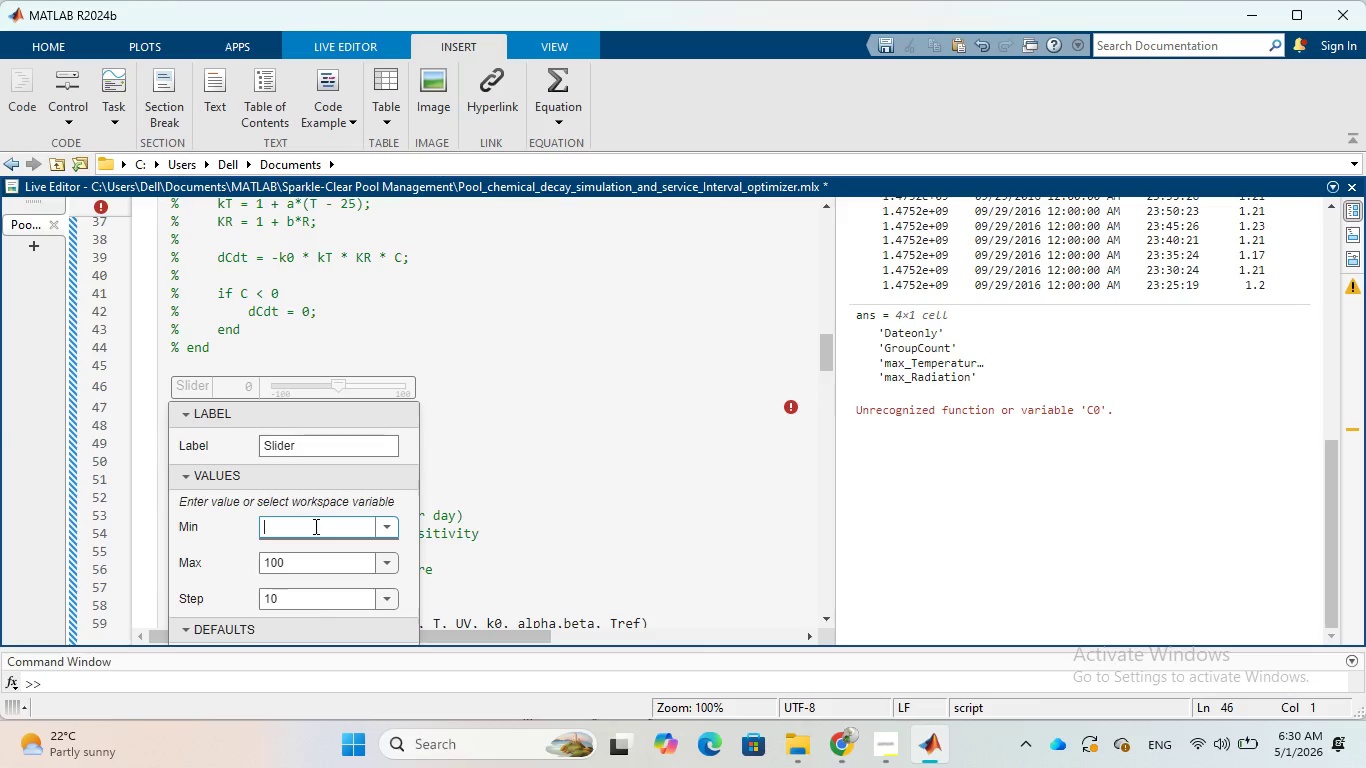 
key(1)
 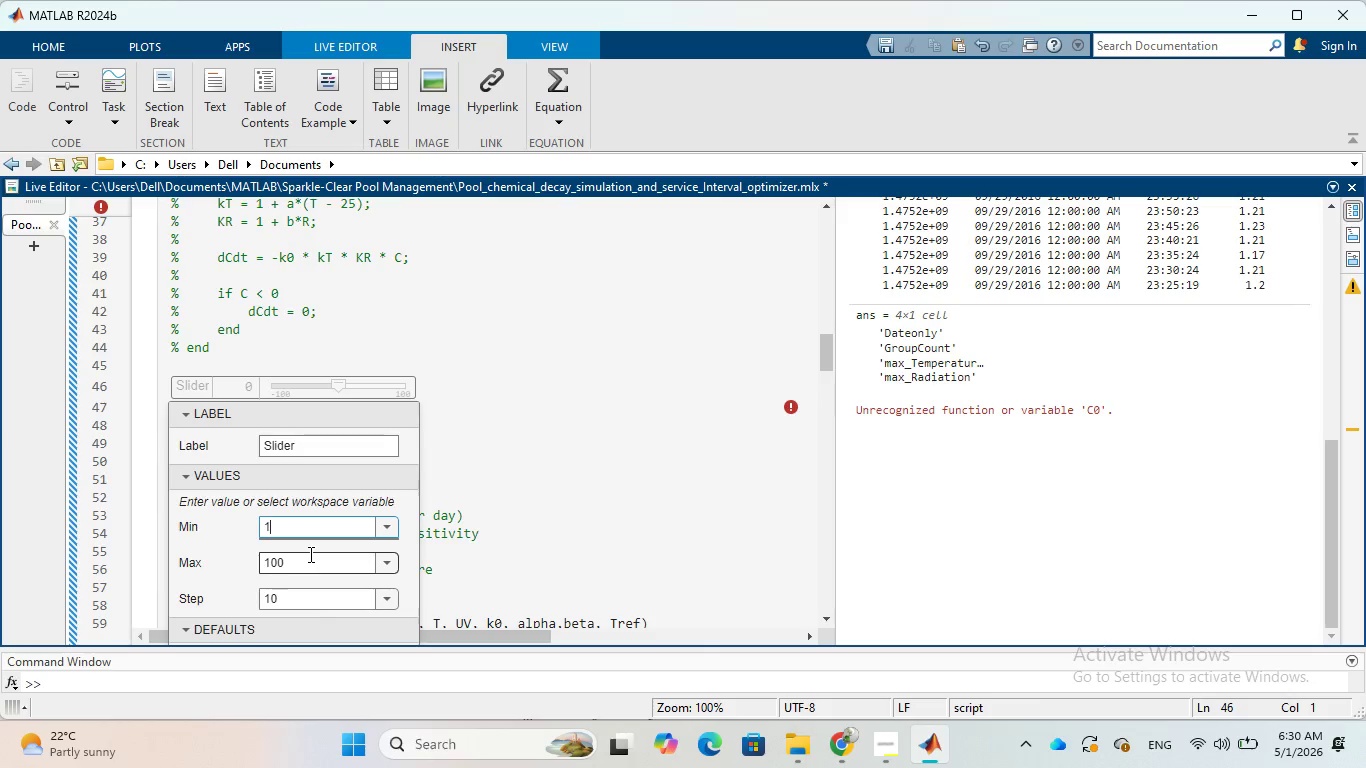 
left_click([309, 554])
 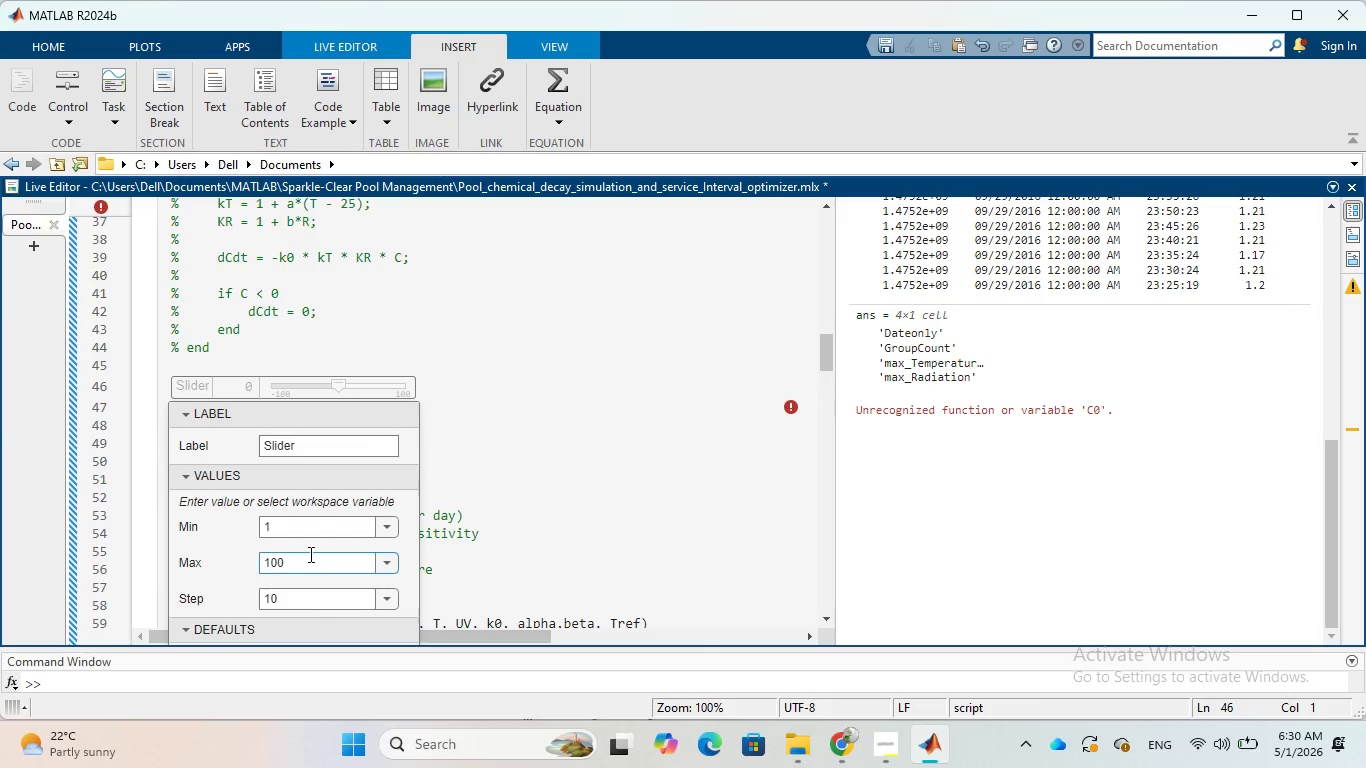 
key(Backspace)
 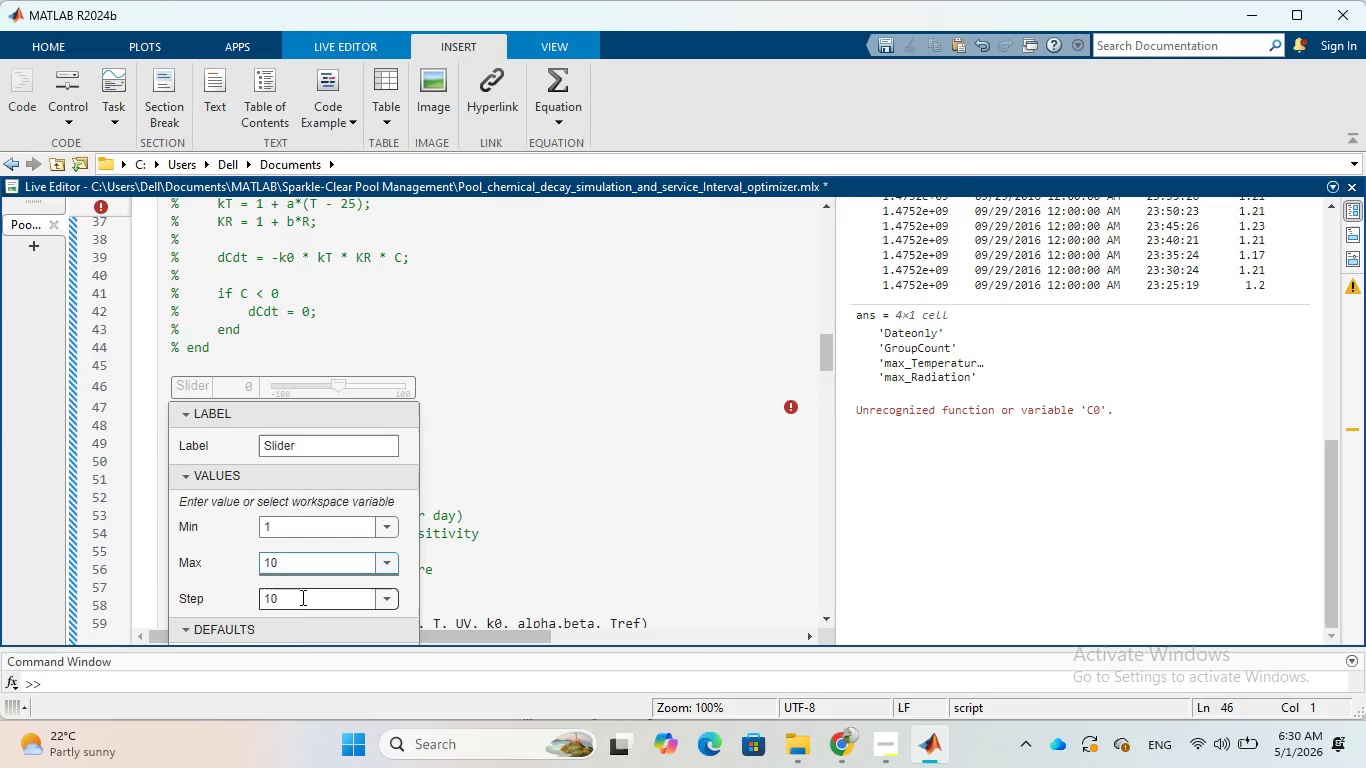 
left_click([301, 598])
 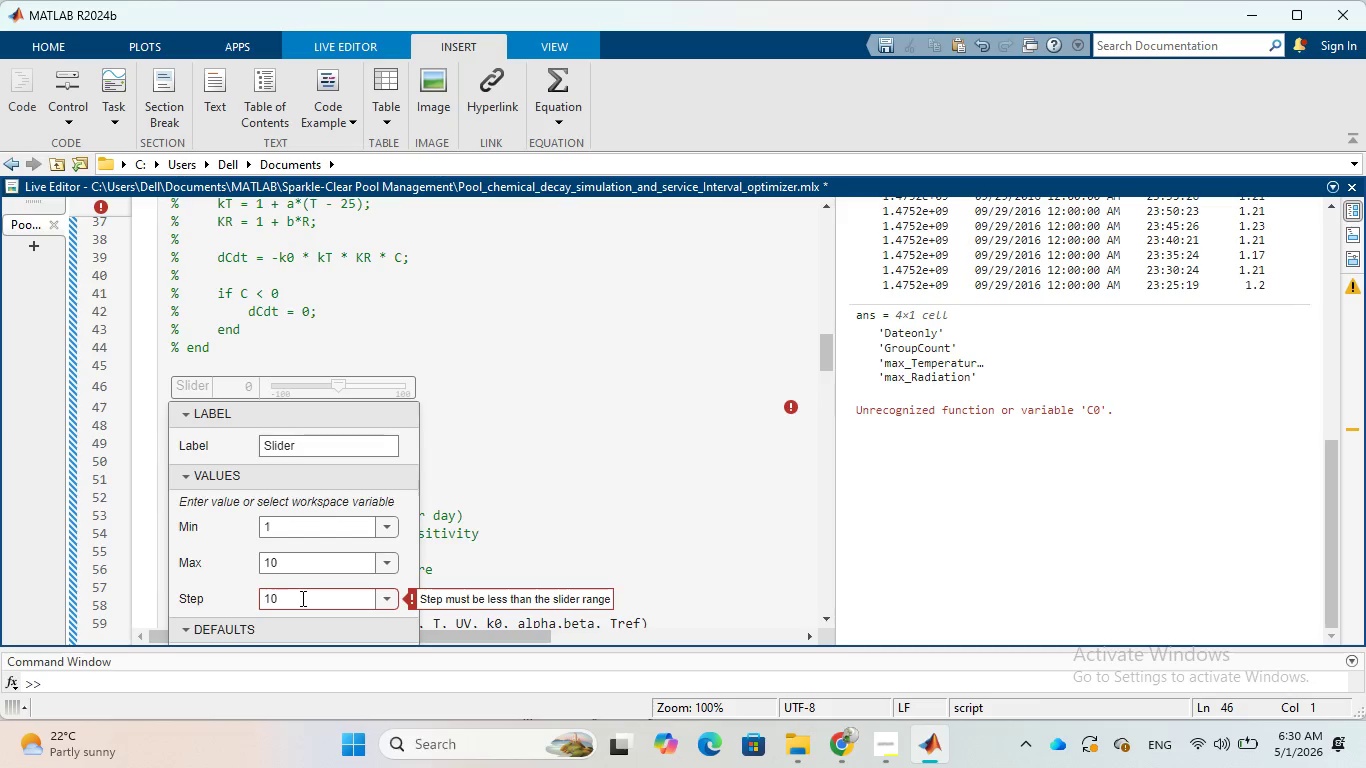 
key(Backspace)
 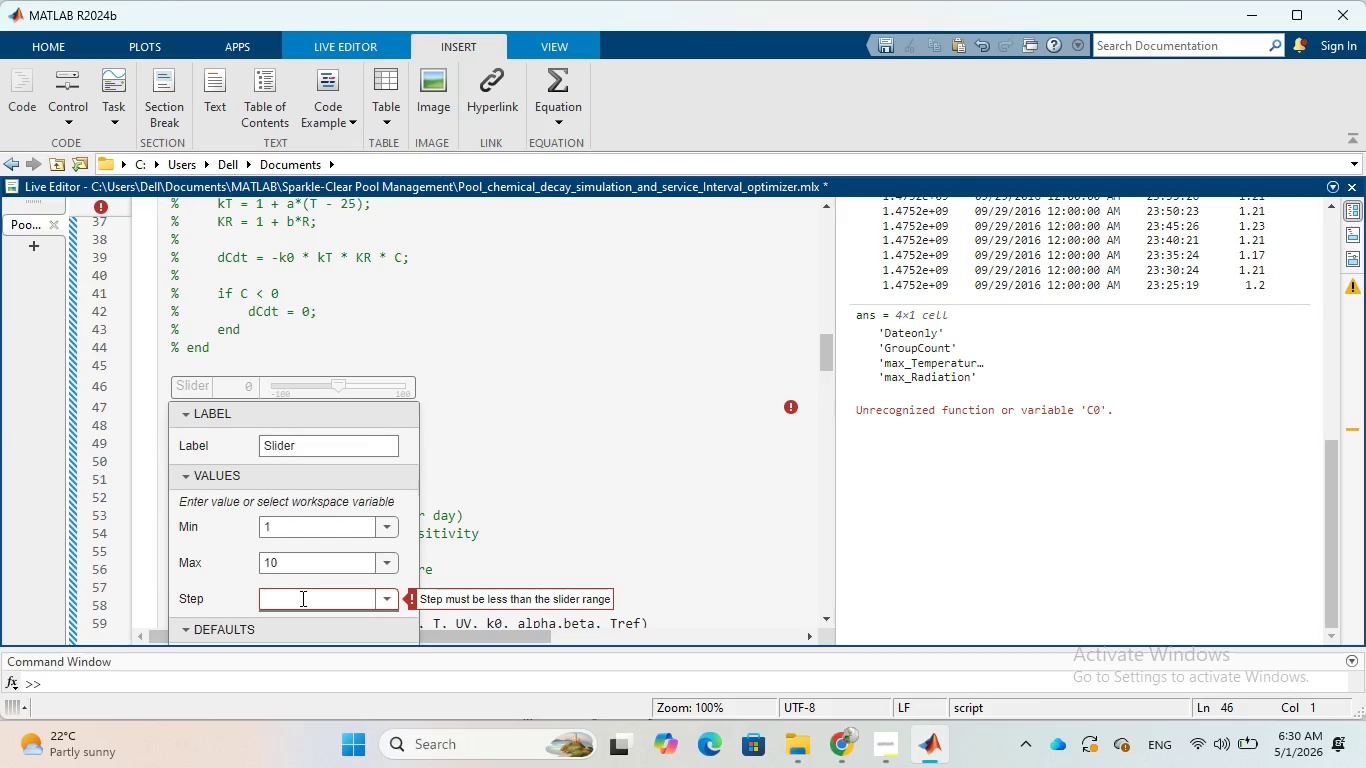 
key(Backspace)
 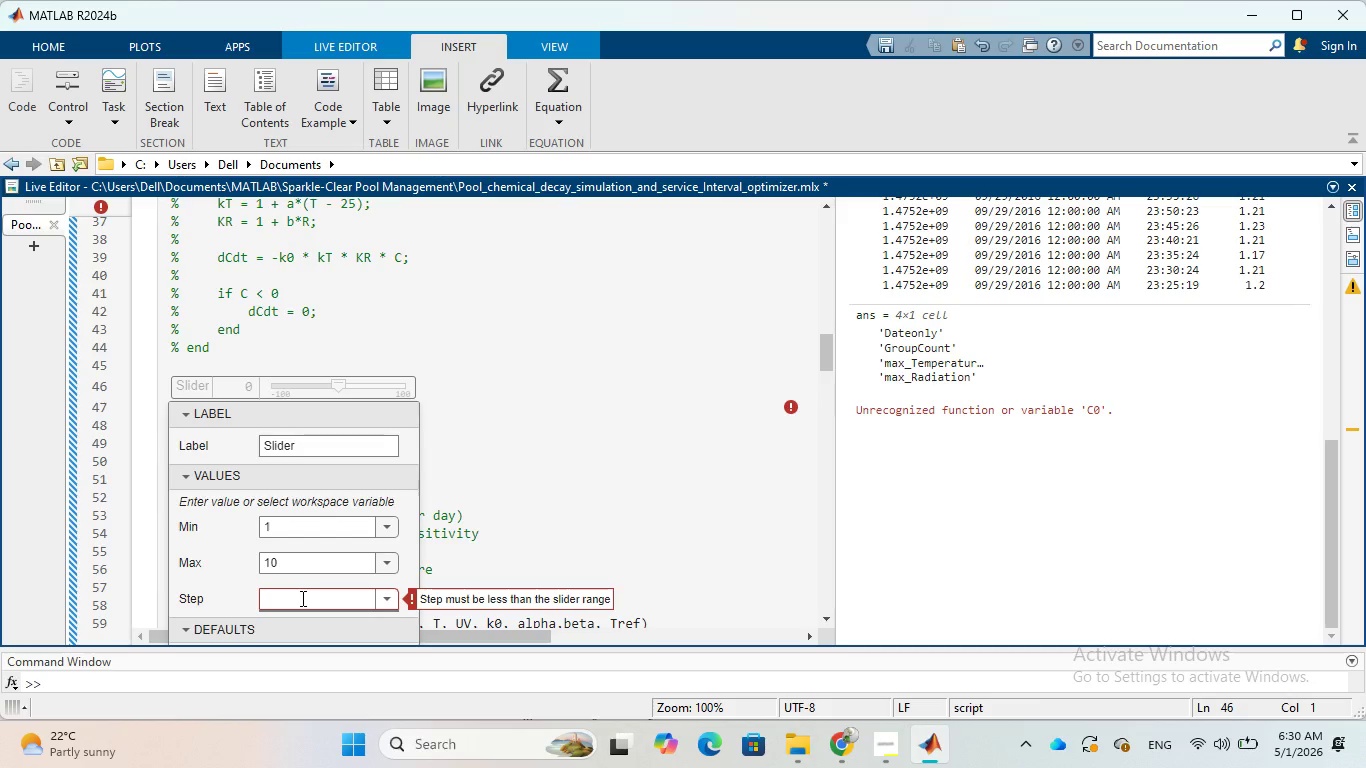 
key(2)
 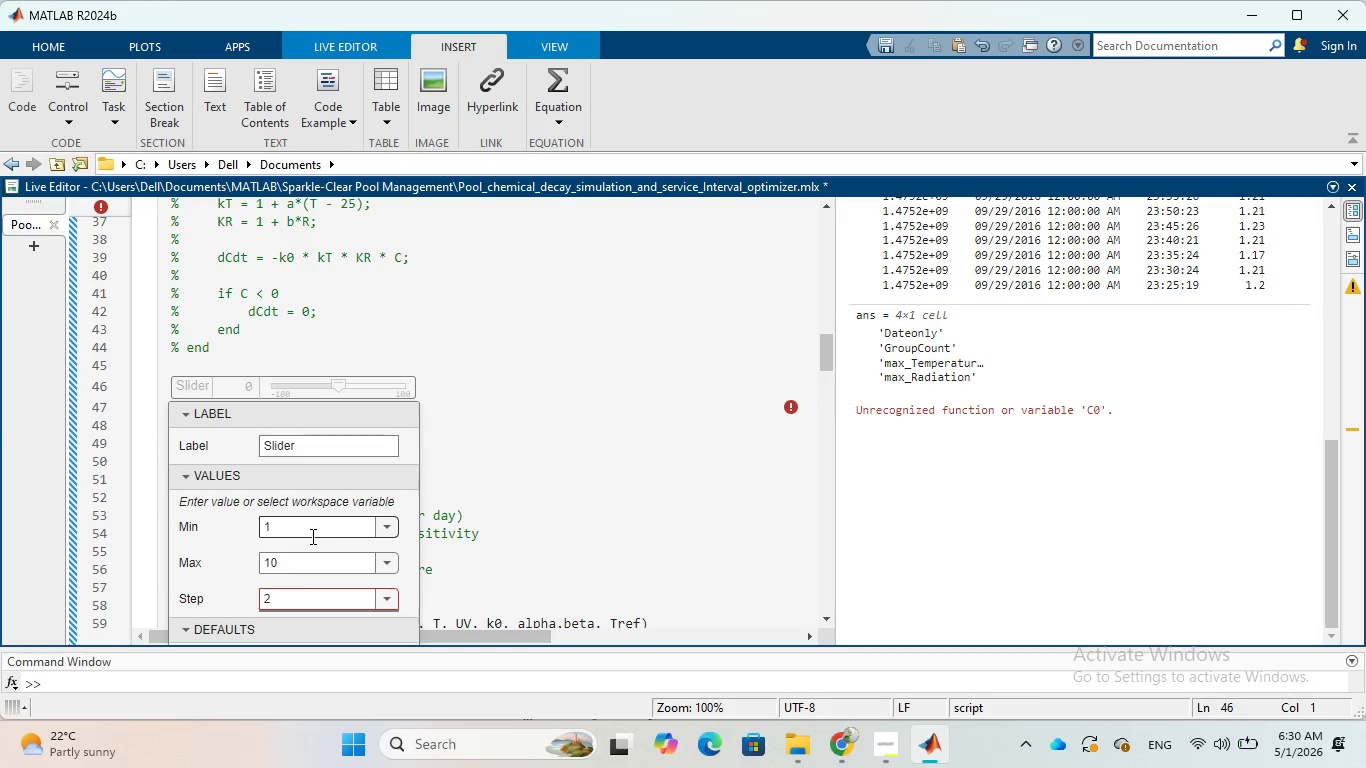 
scroll: coordinate [491, 487], scroll_direction: down, amount: 4.0
 